 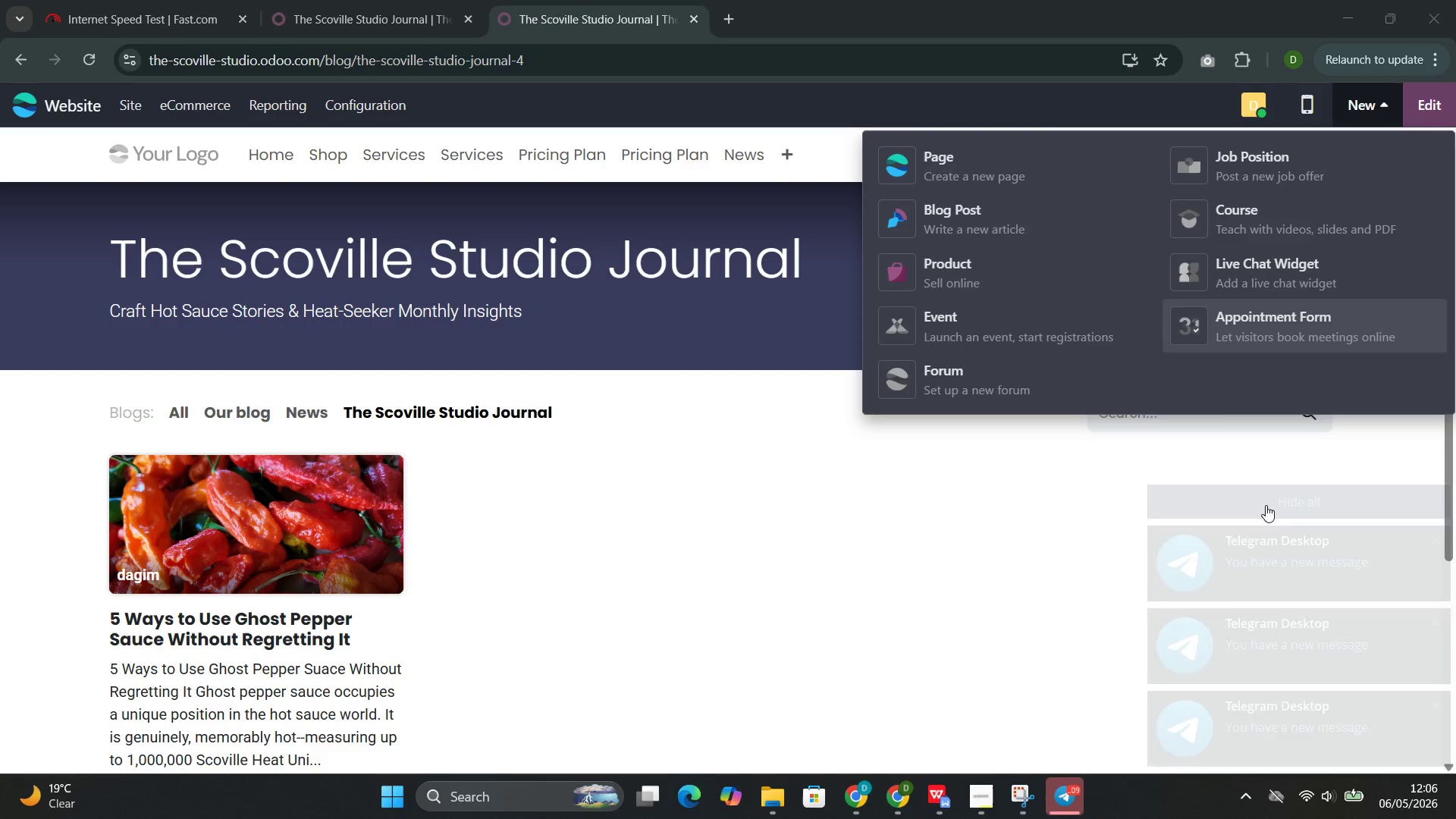 
left_click([995, 228])
 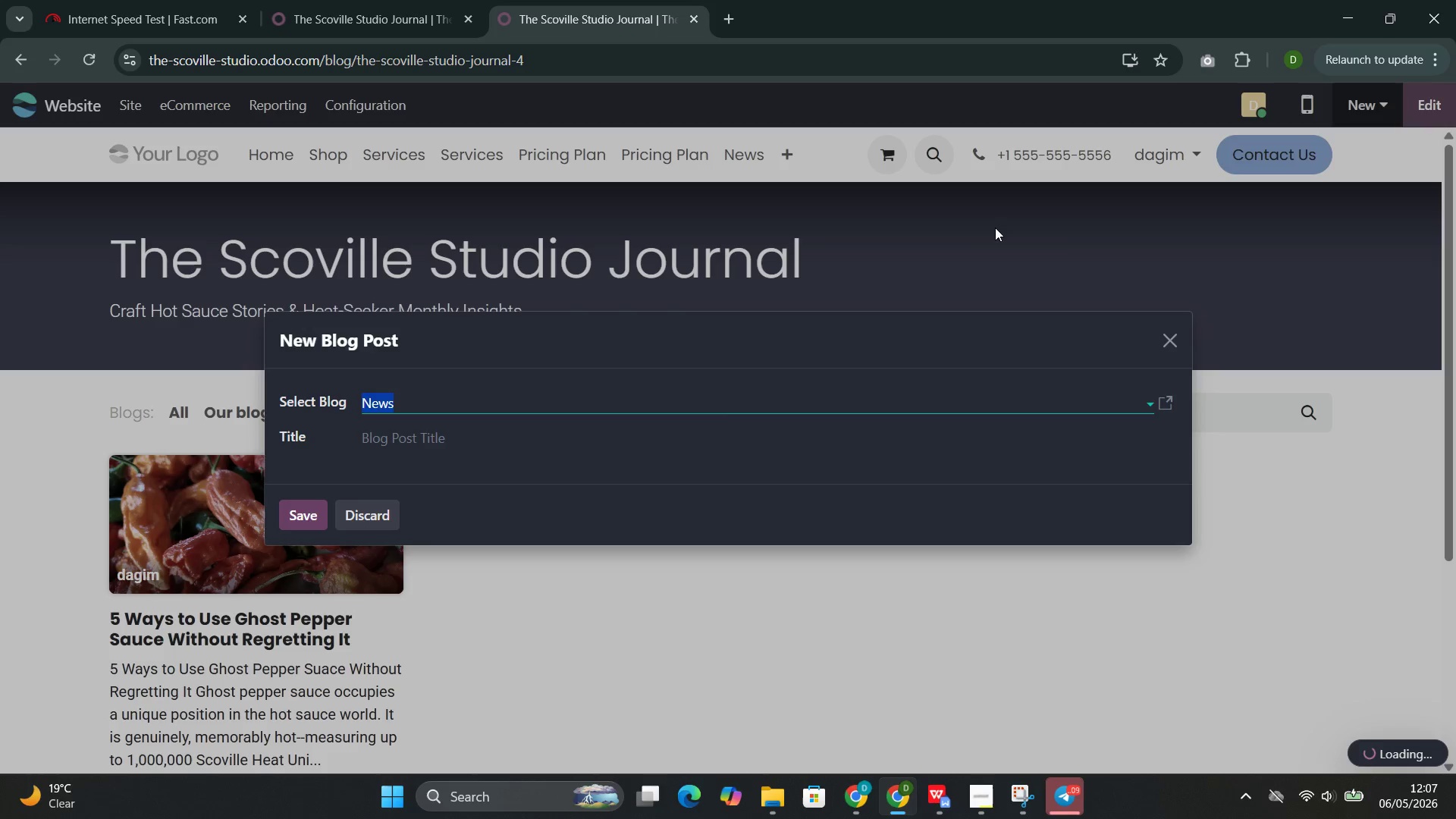 
wait(5.33)
 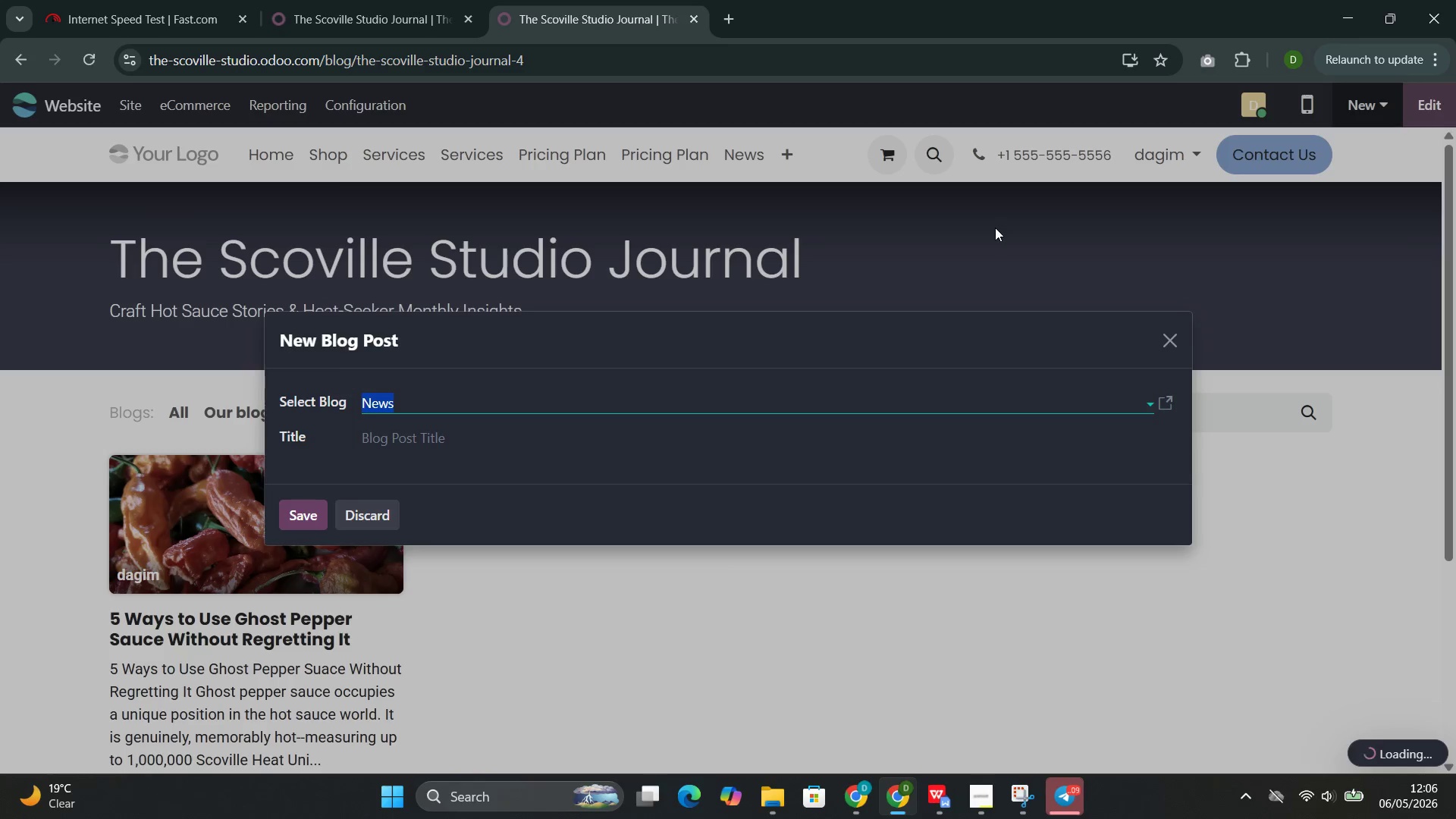 
left_click([571, 403])
 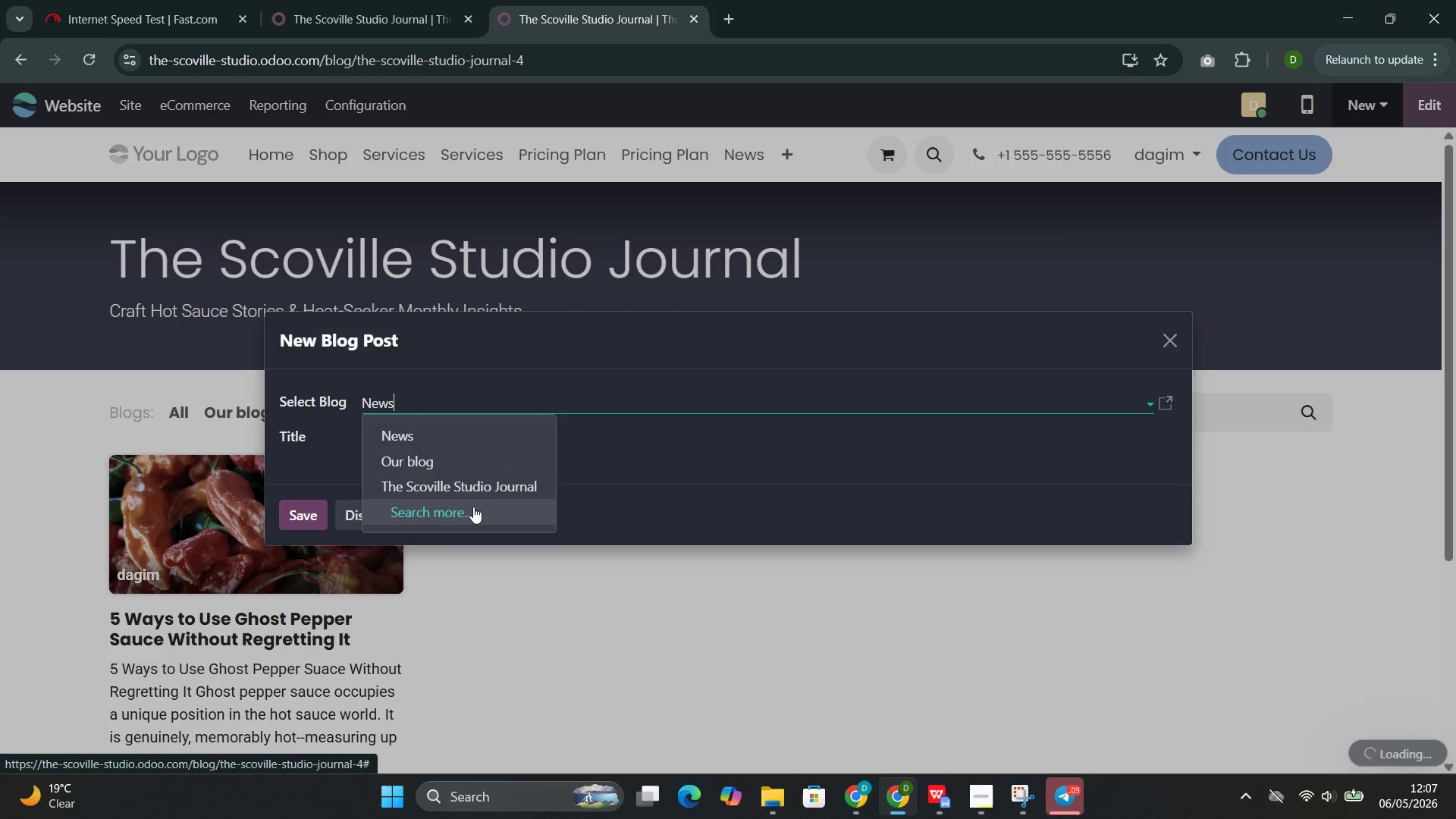 
left_click([487, 488])
 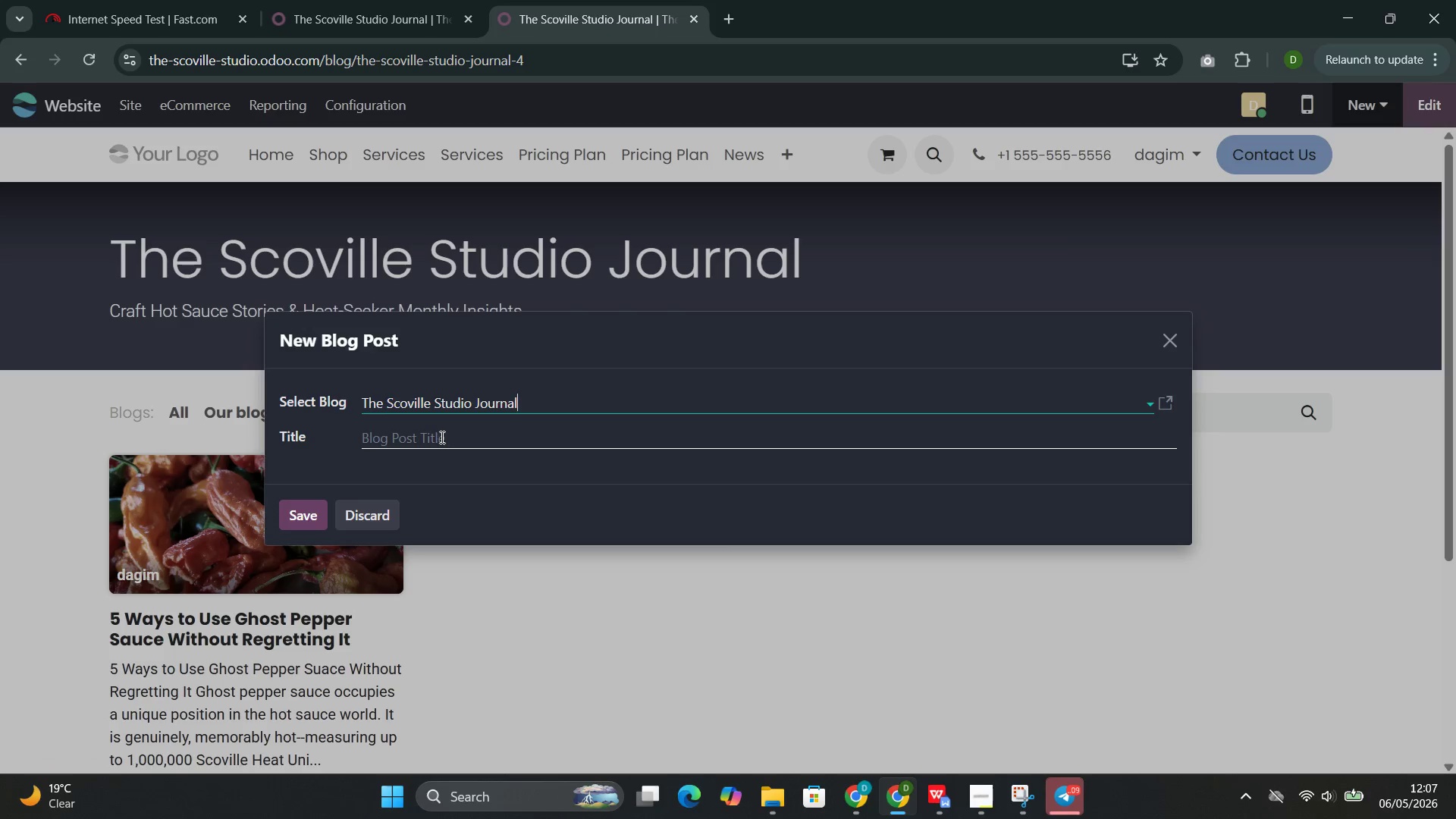 
left_click([441, 437])
 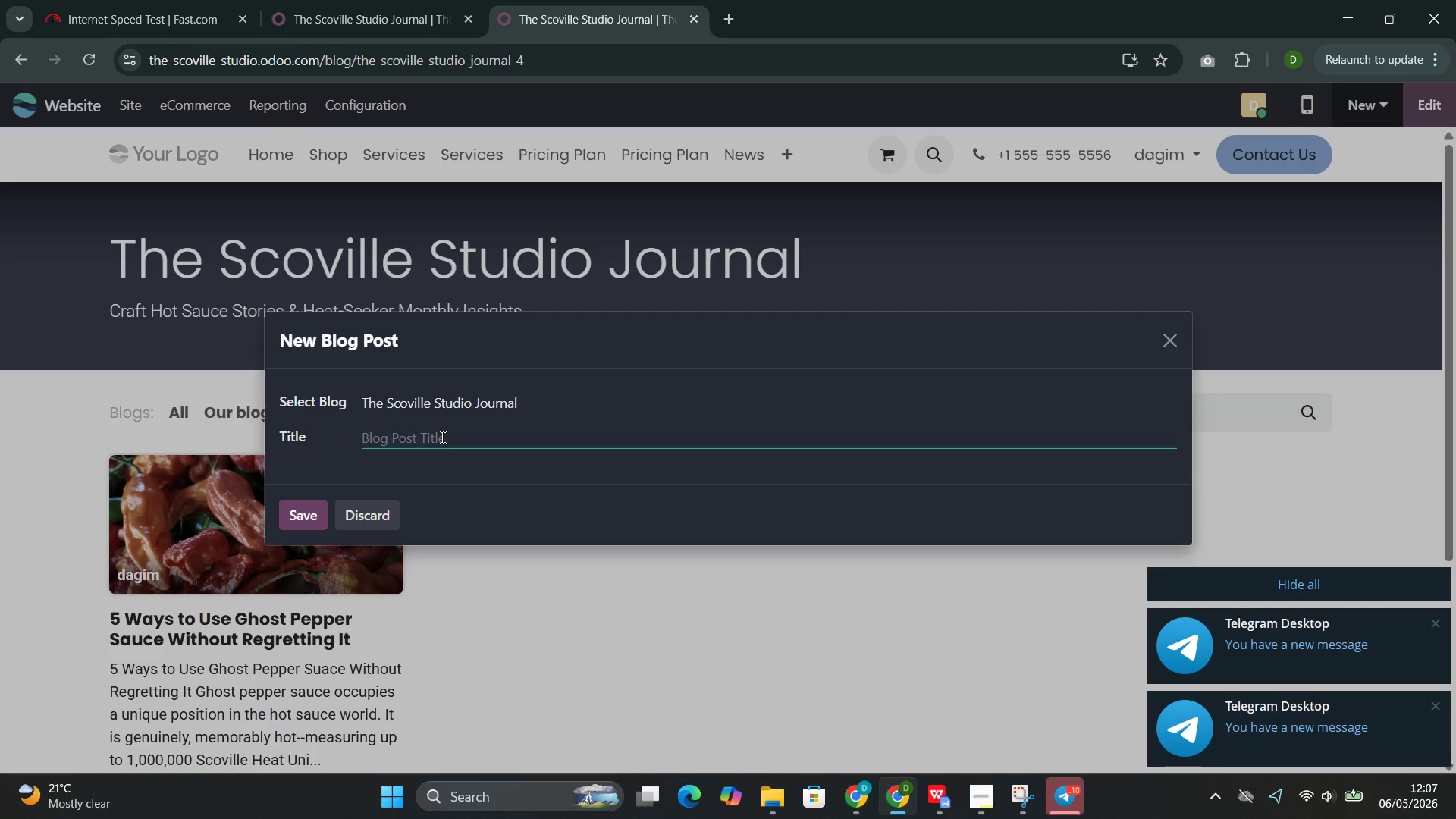 
wait(16.86)
 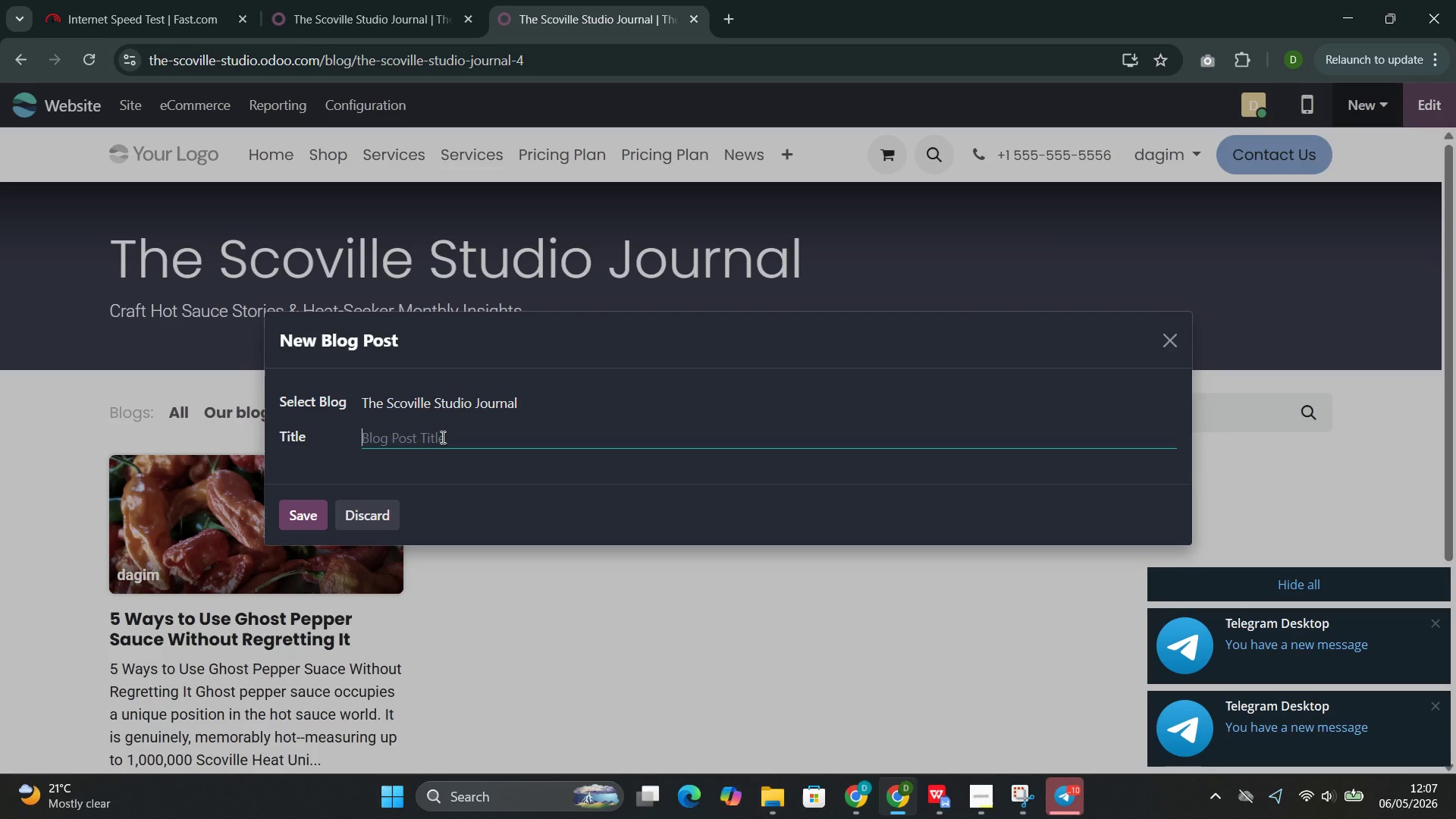 
type(E)
key(Backspace)
type(Hea)
 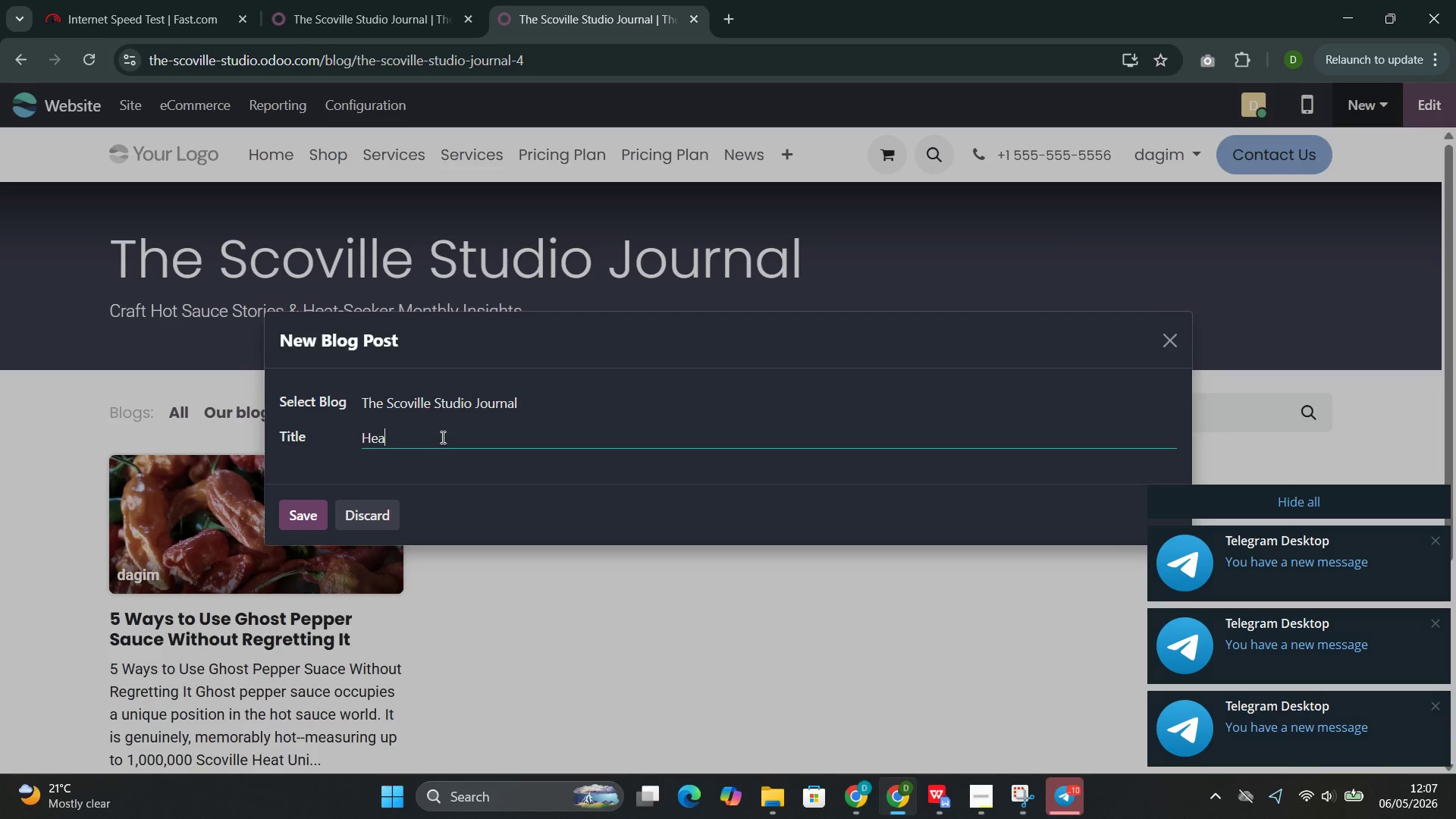 
wait(5.47)
 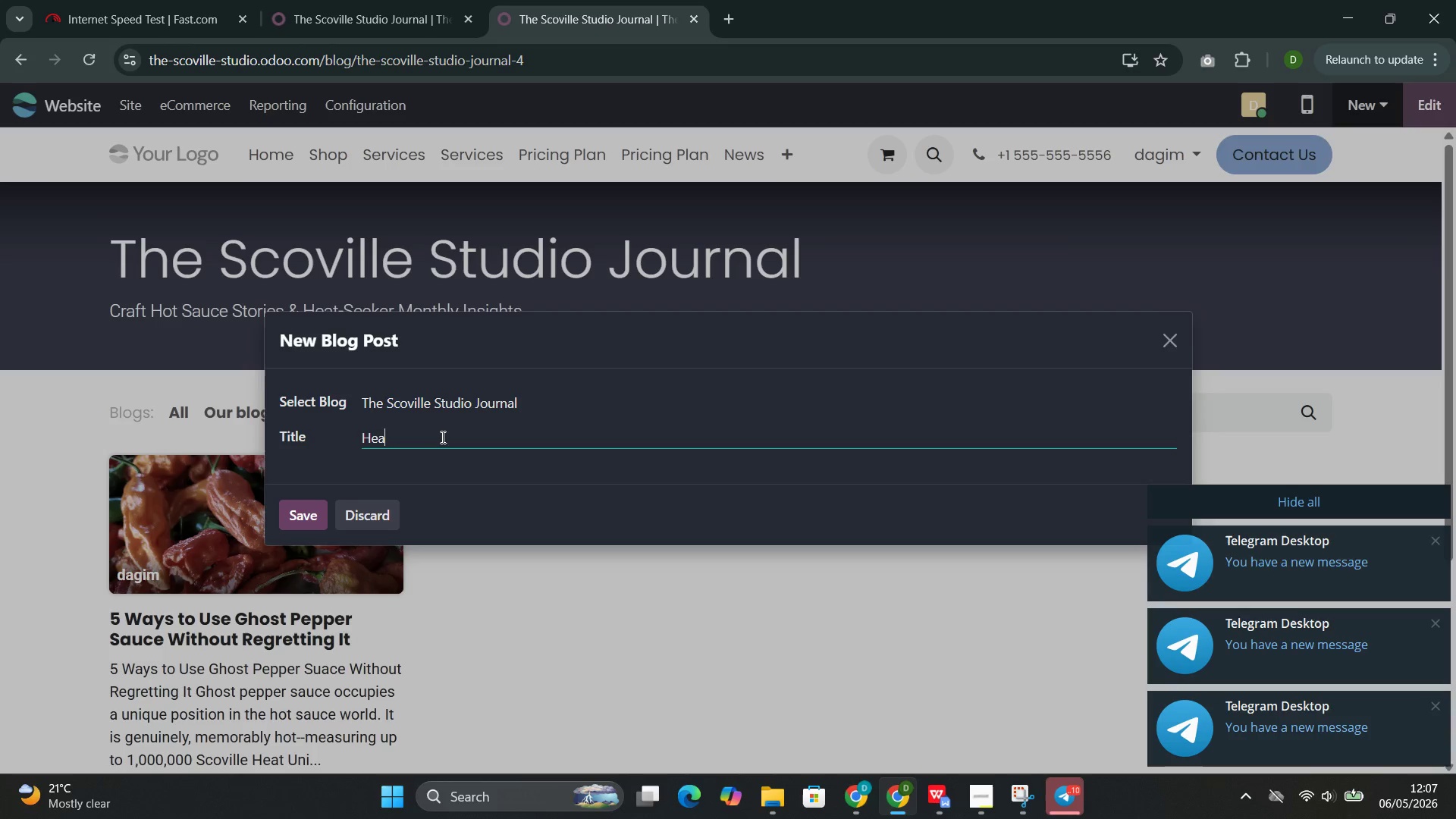 
type(r)
key(Backspace)
type(t-Seeker Monthly )
key(Backspace)
type(: What )
key(Backspace)
type('s Imso)
key(Backspace)
key(Backspace)
key(Backspace)
type(nsie )
 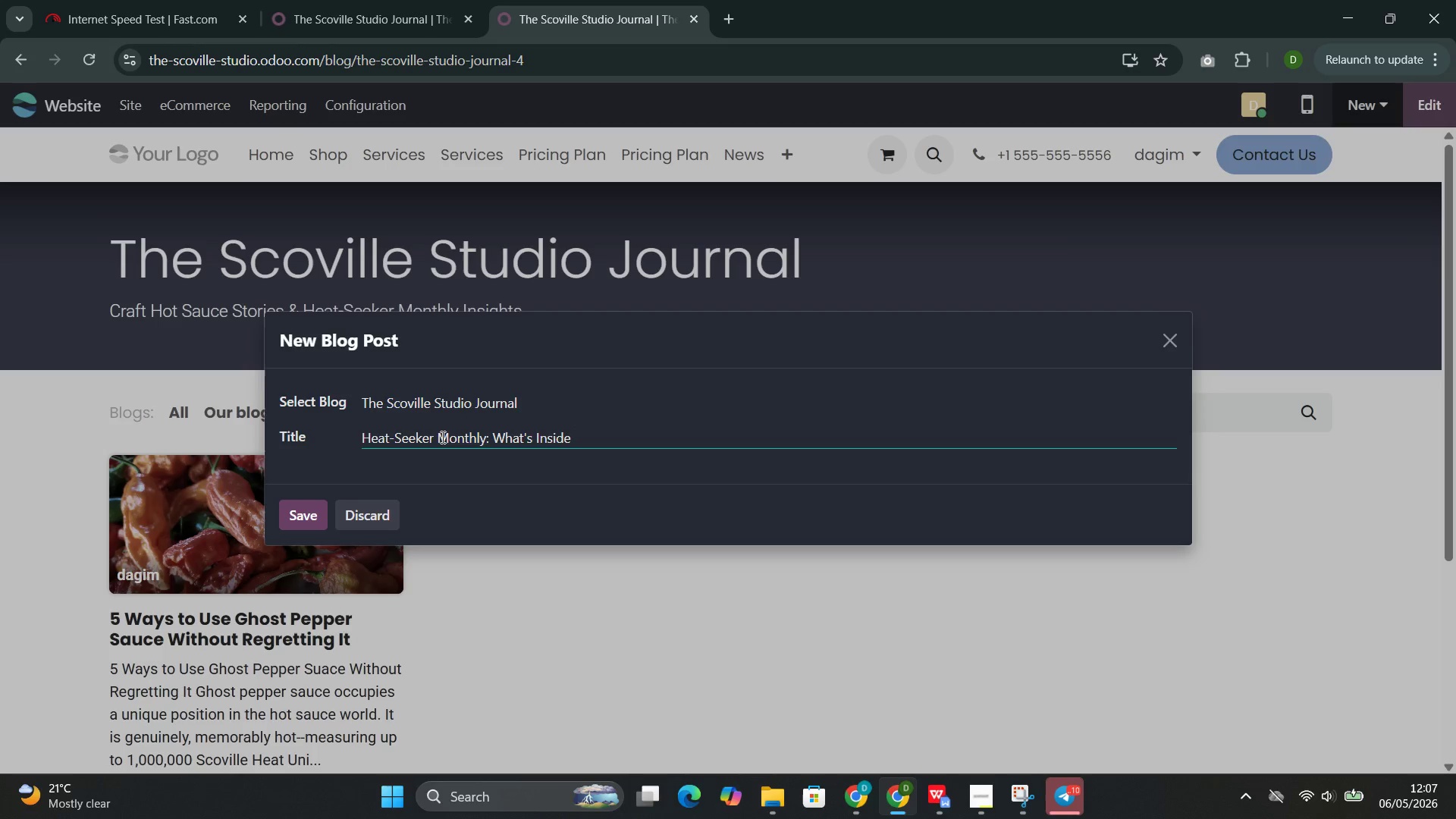 
 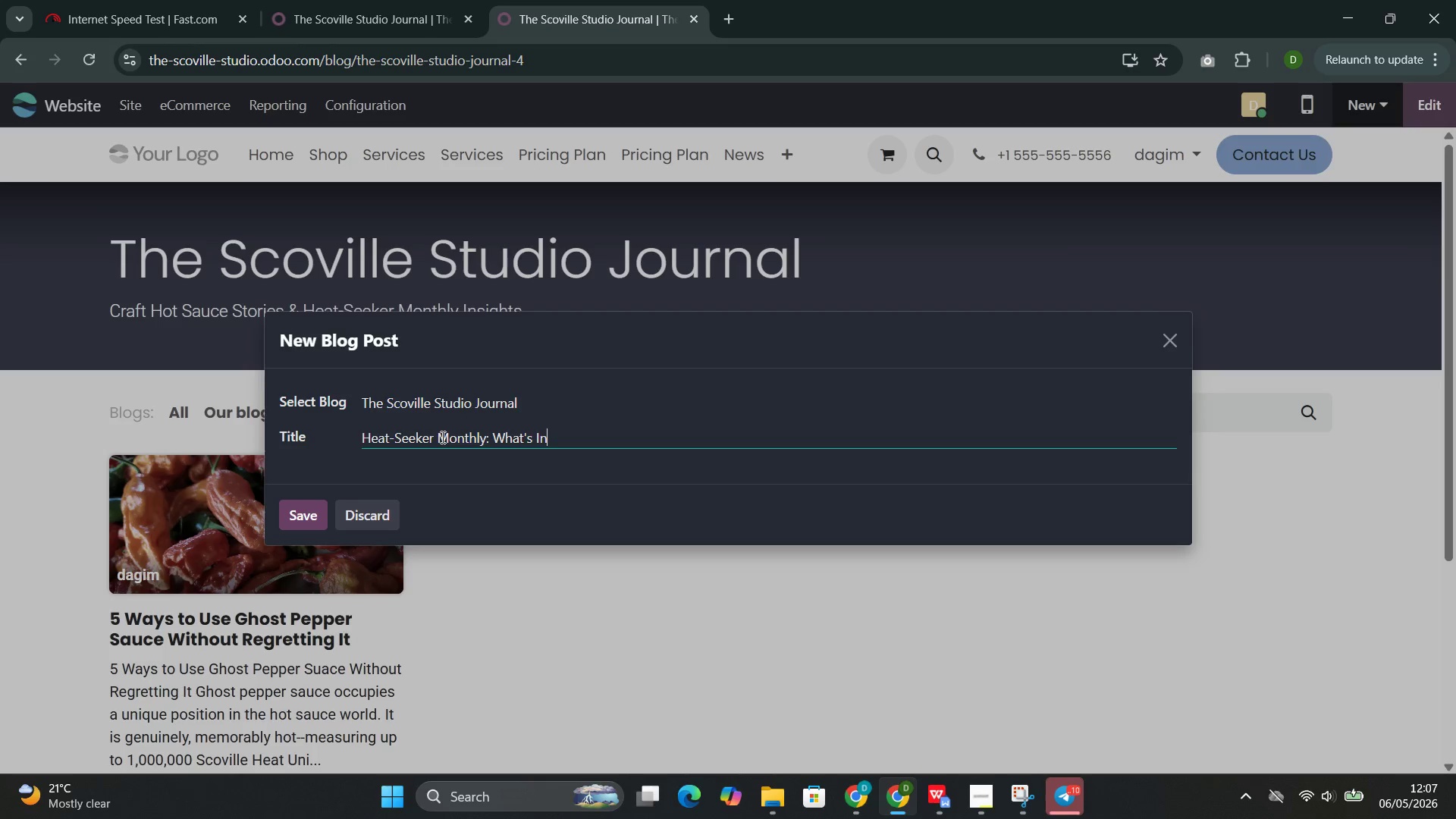 
hold_key(key=D, duration=0.34)
 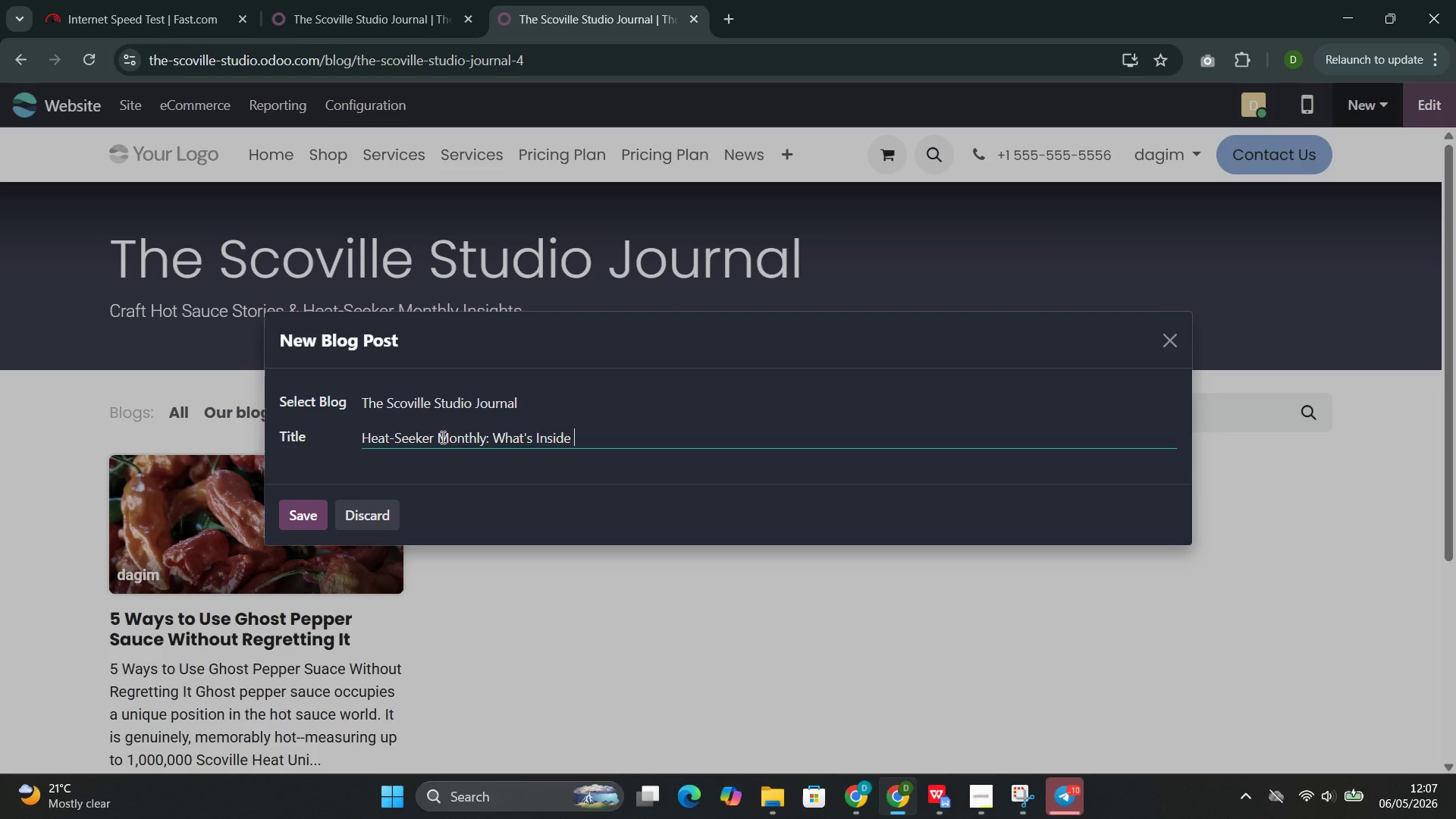 
type(the October Box?)
 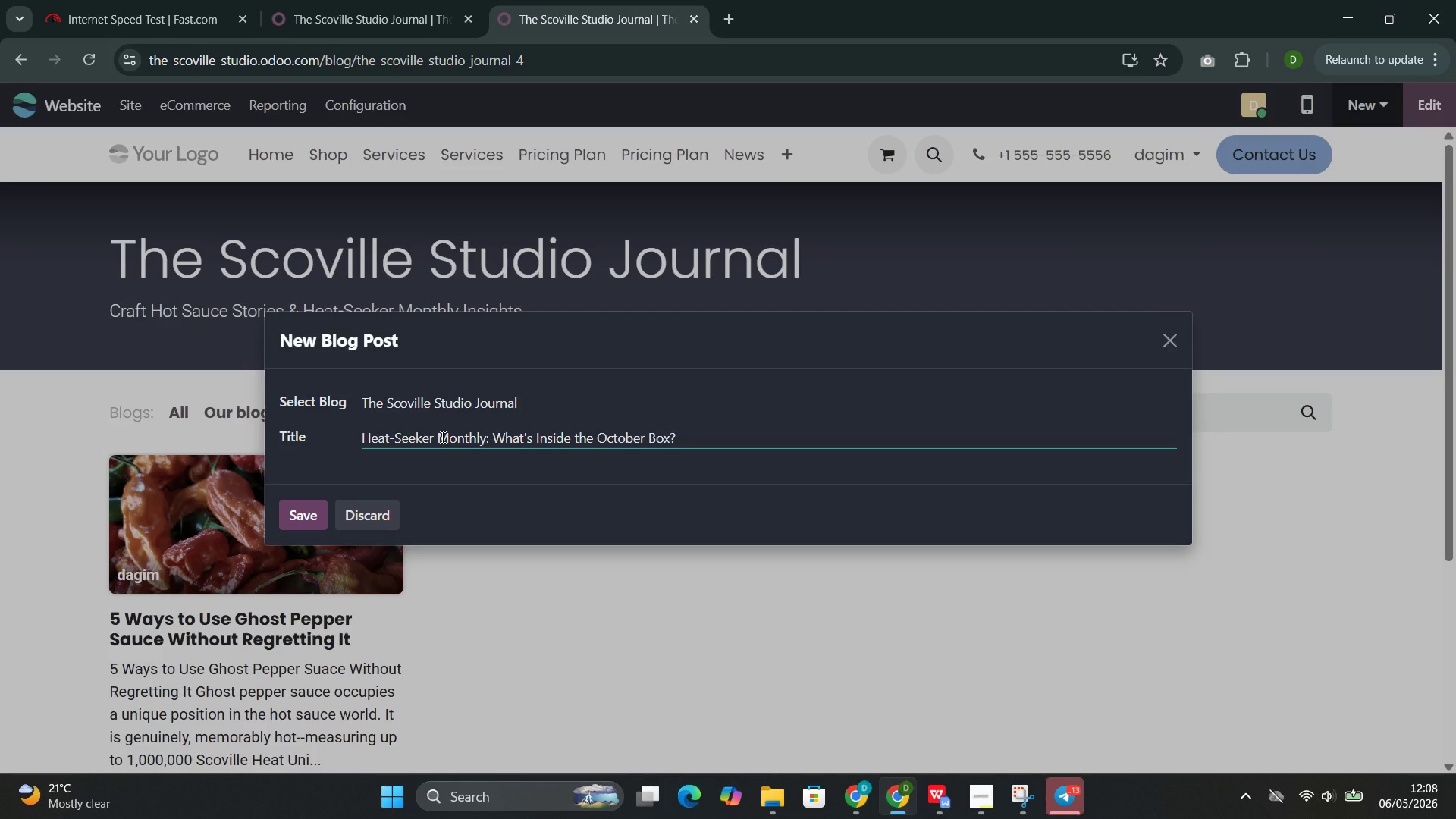 
left_click([301, 511])
 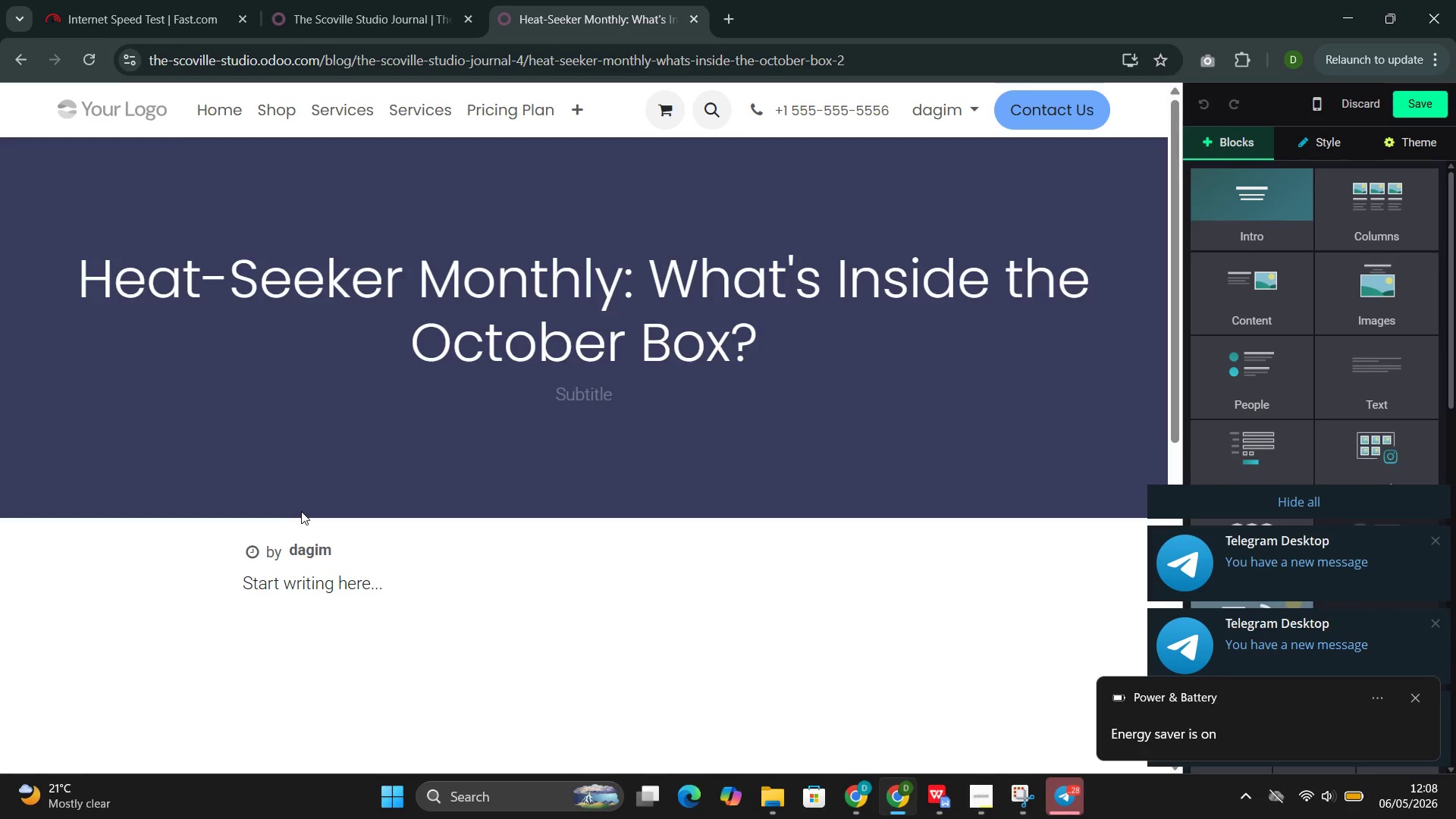 
wait(31.22)
 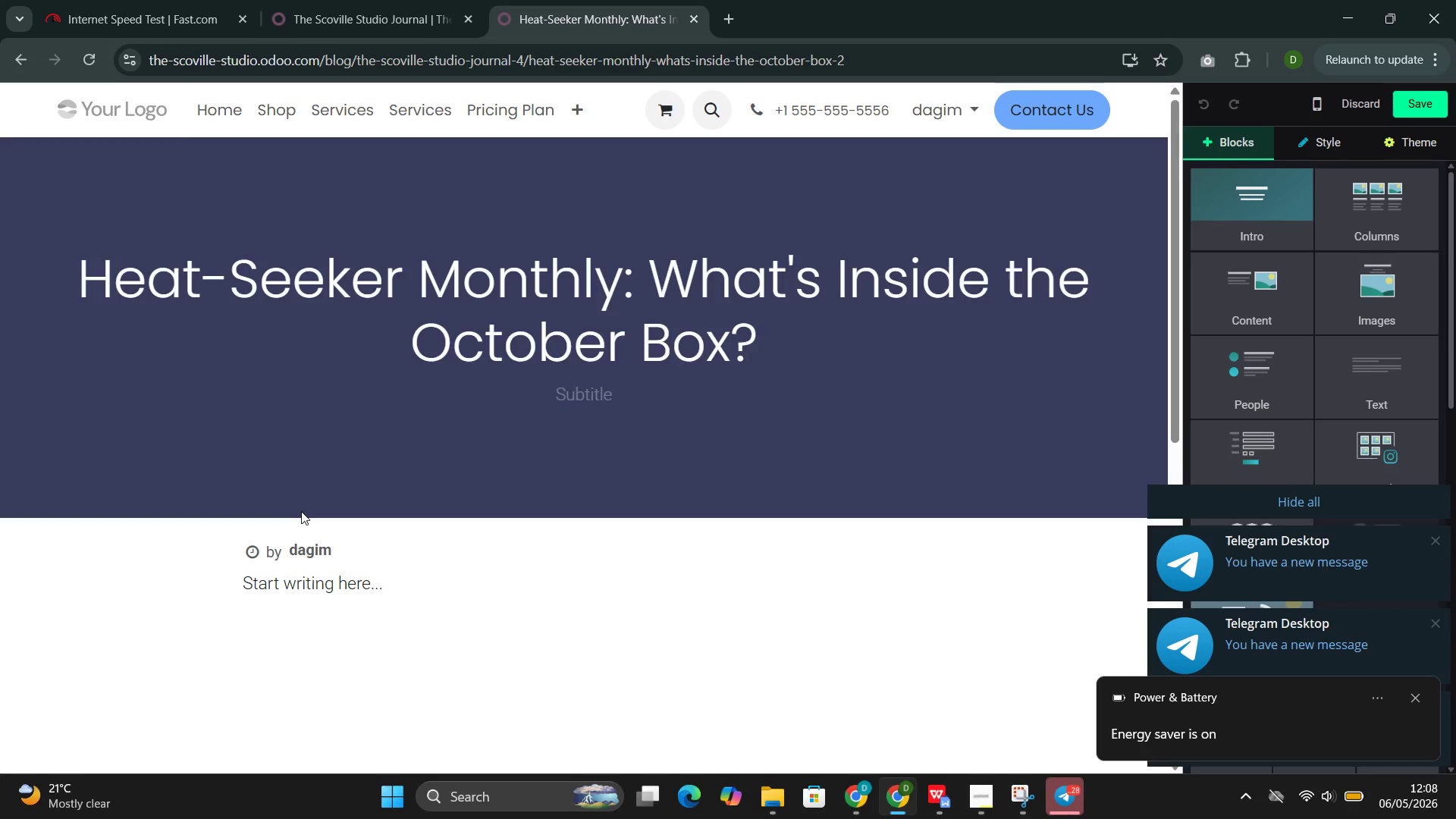 
left_click([1193, 497])
 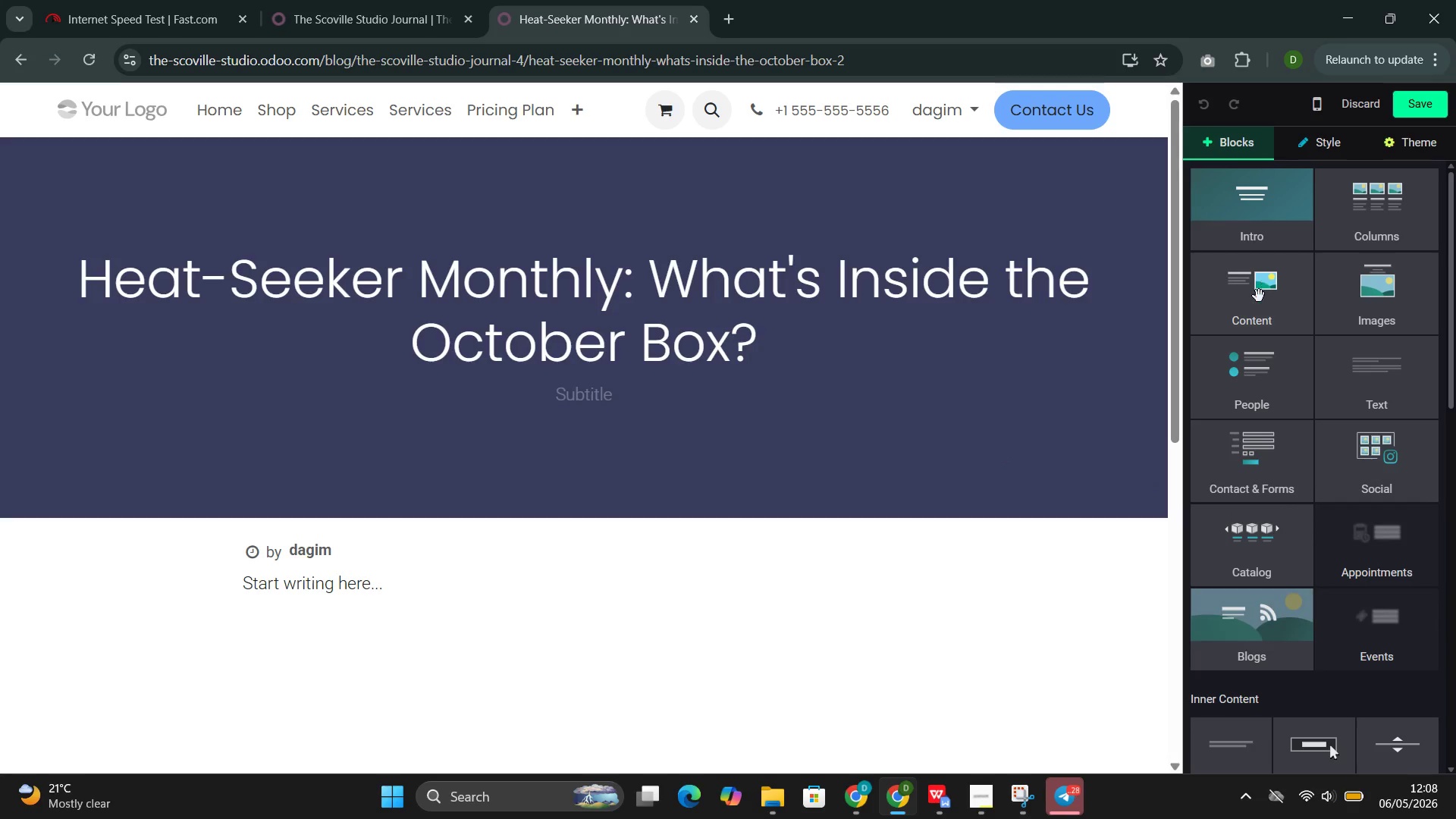 
left_click([1256, 299])
 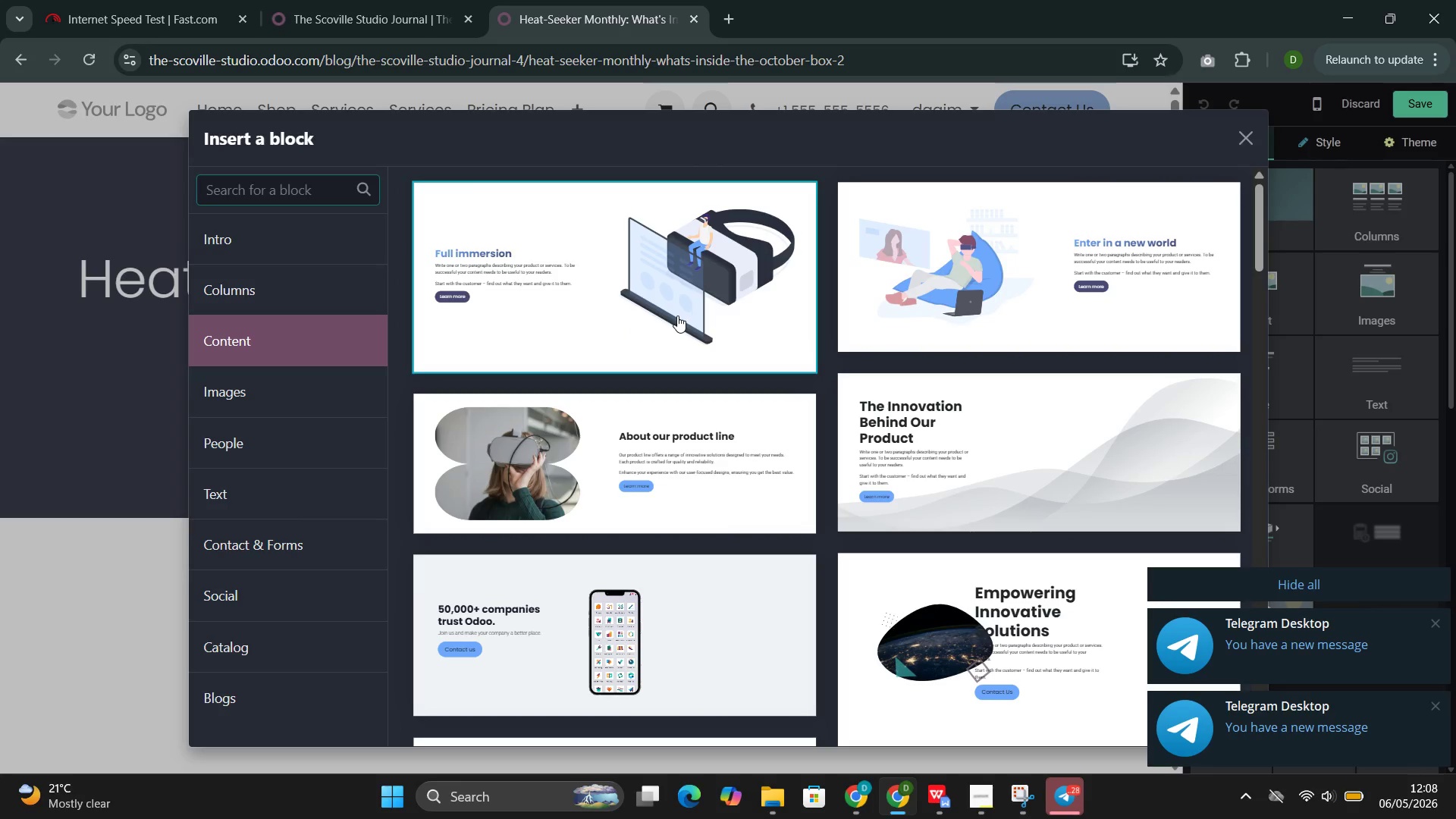 
left_click([659, 455])
 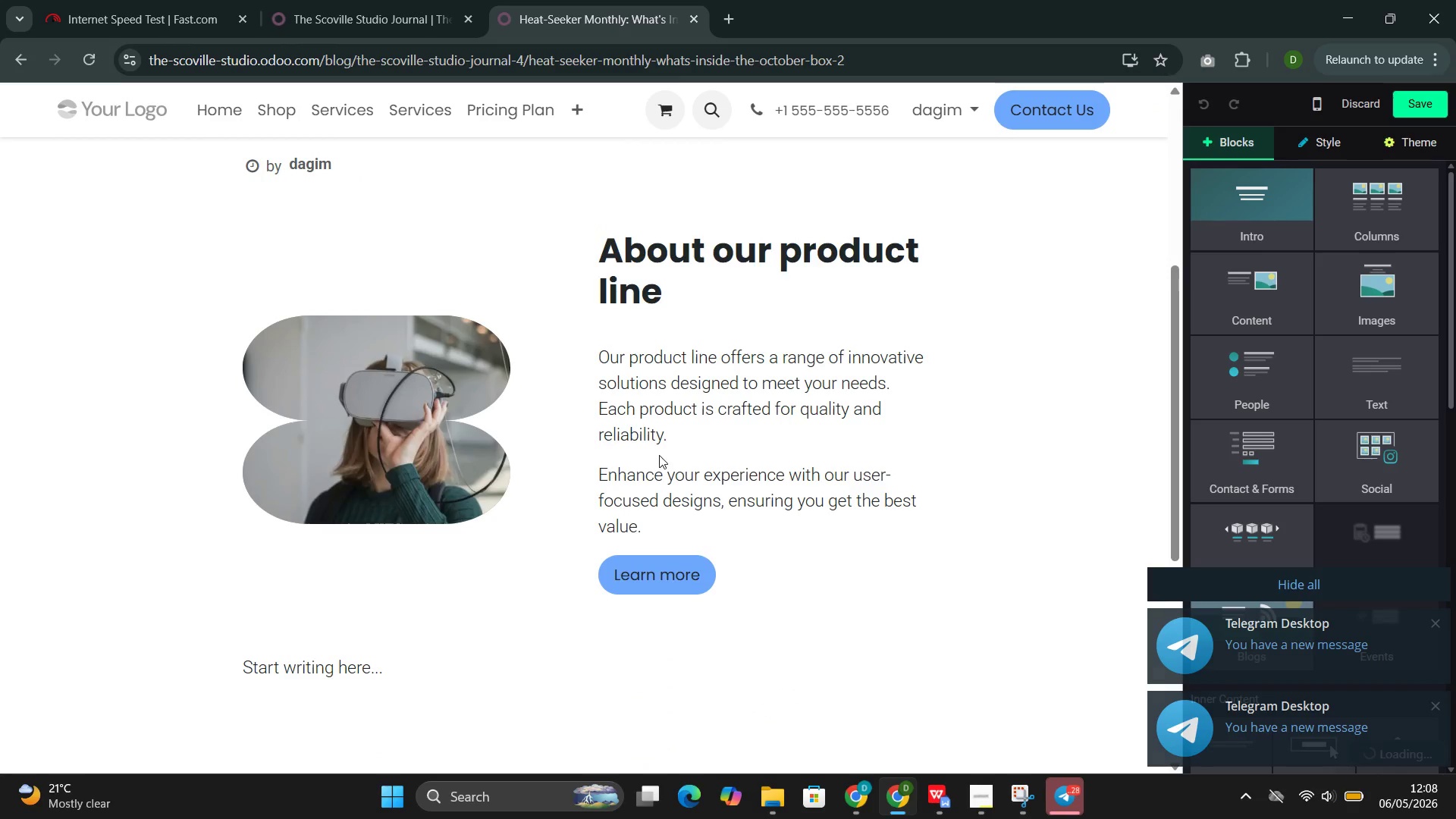 
left_click_drag(start_coordinate=[689, 290], to_coordinate=[613, 252])
 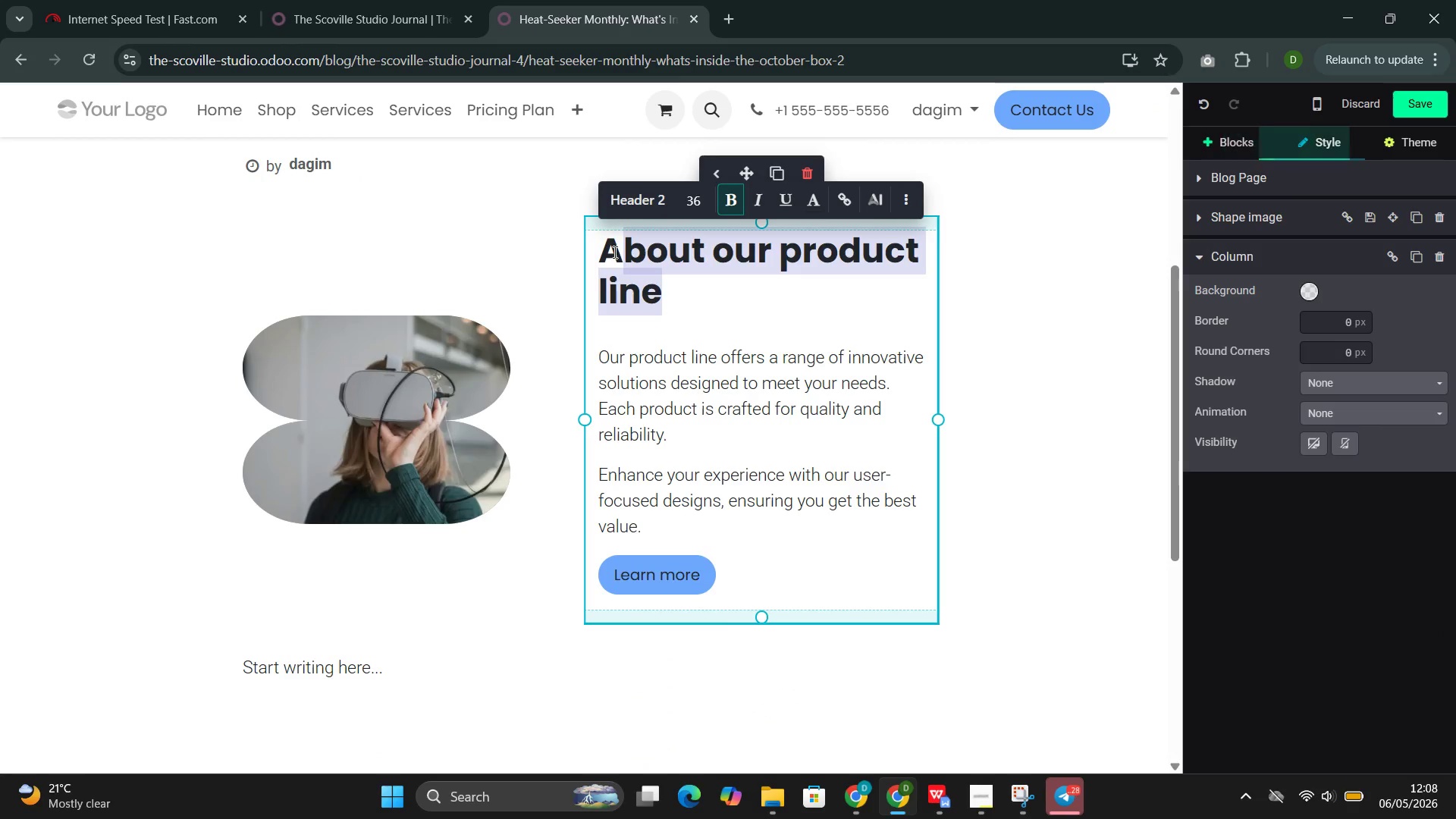 
key(Backspace)
 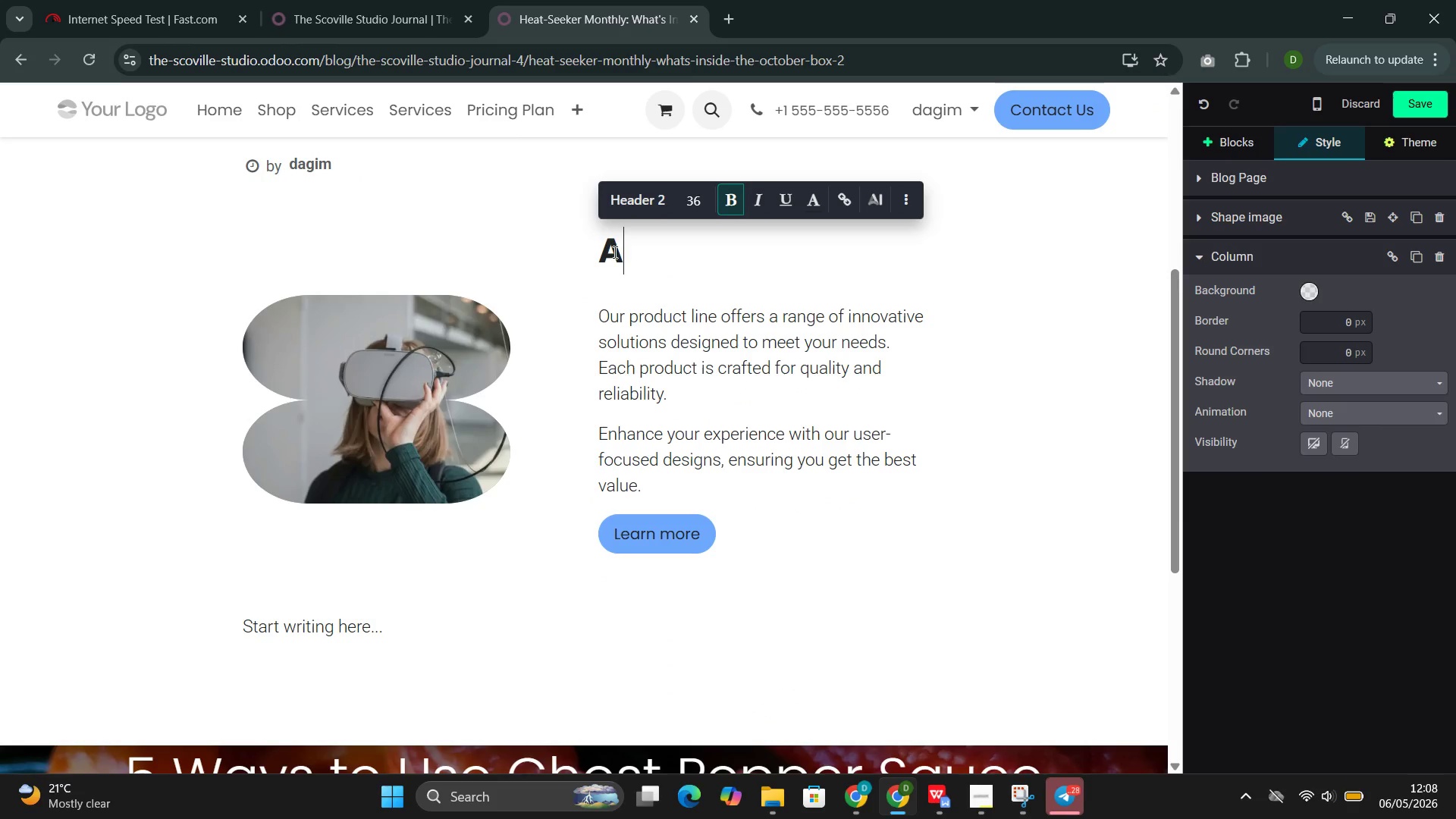 
key(Backspace)
 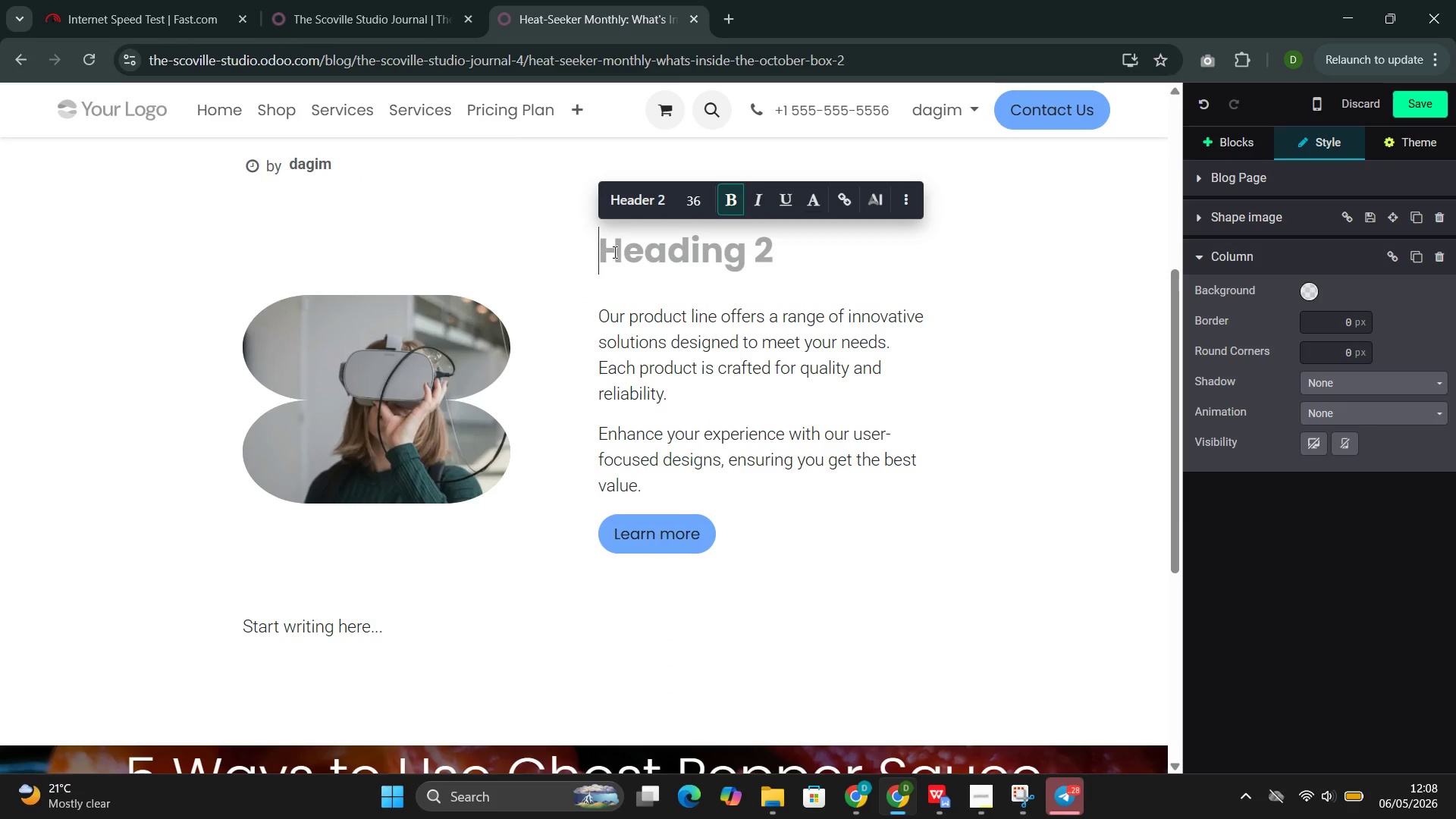 
type(HEat-Seeker mo)
 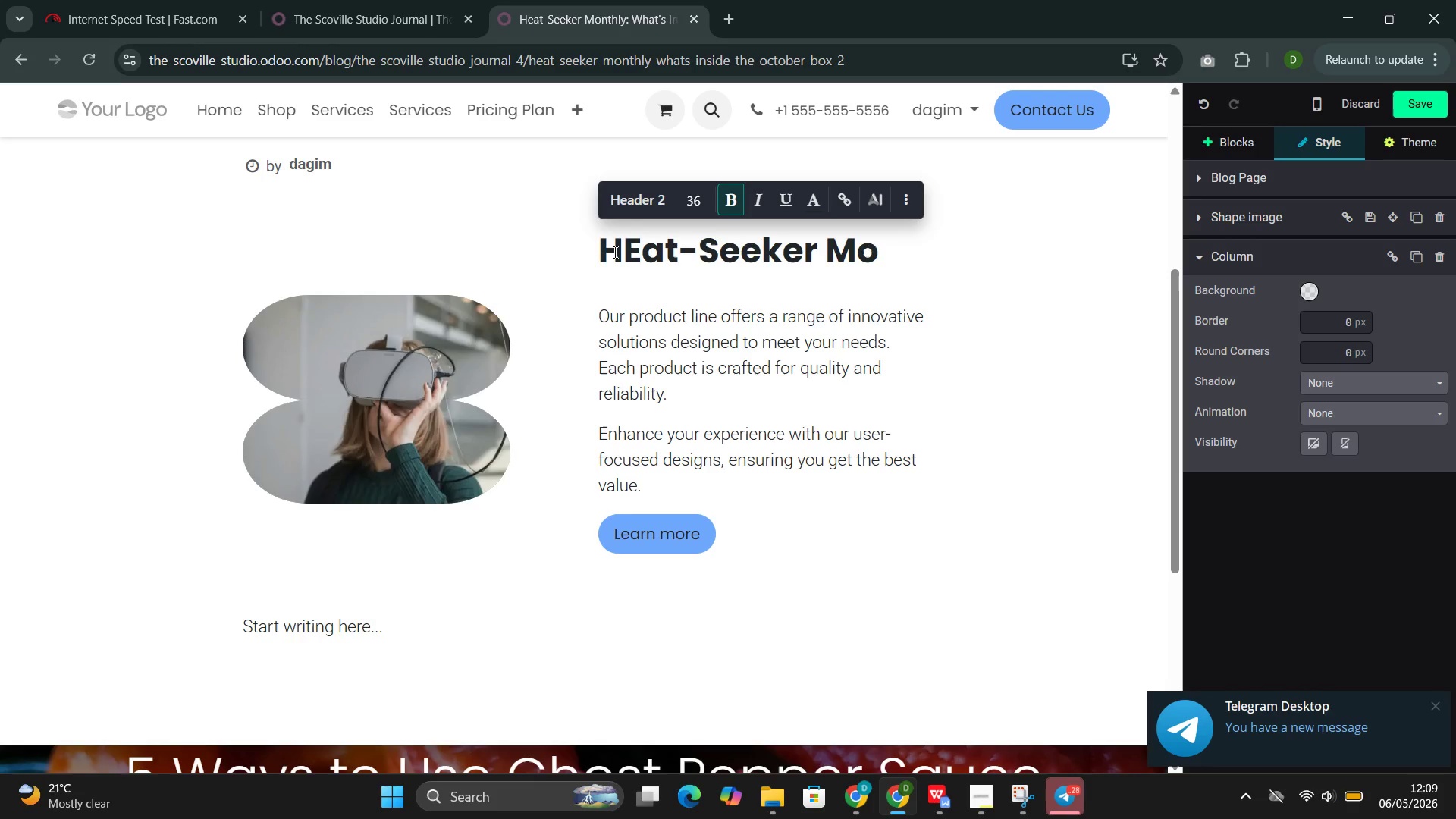 
wait(6.89)
 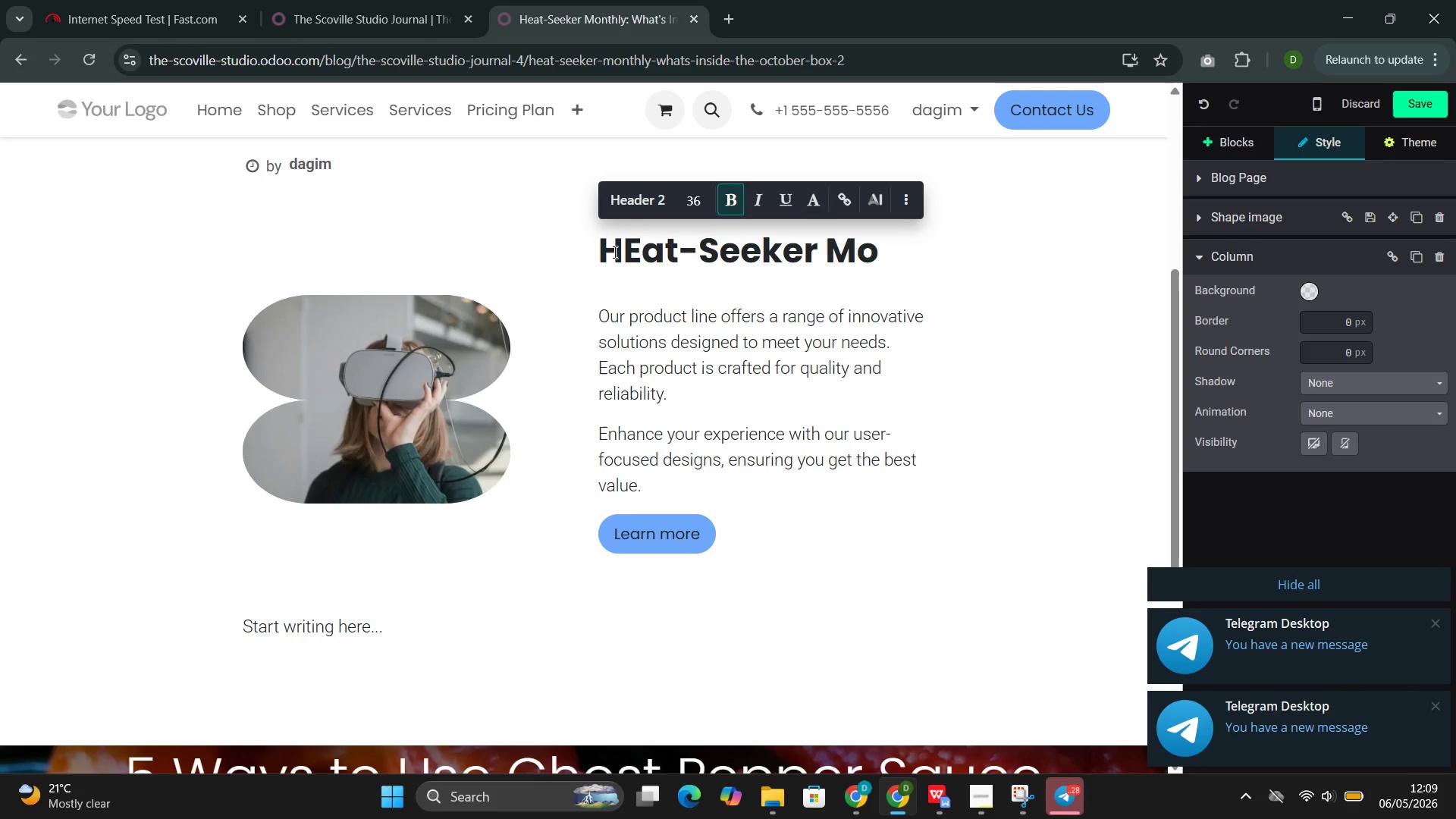 
type(ngh)
key(Backspace)
key(Backspace)
 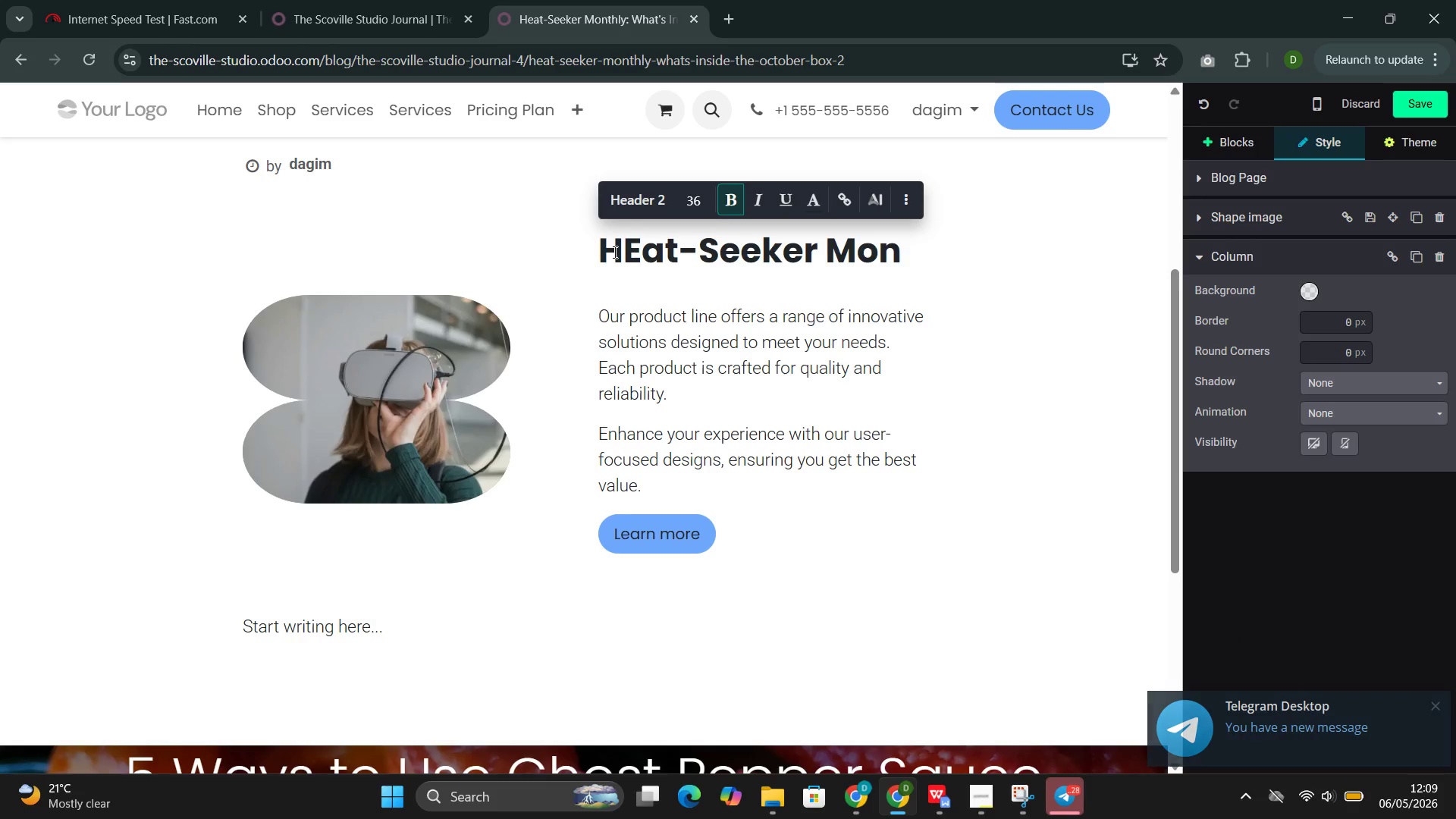 
type(thly )
key(Backspace)
type(: What's Inside the October )
 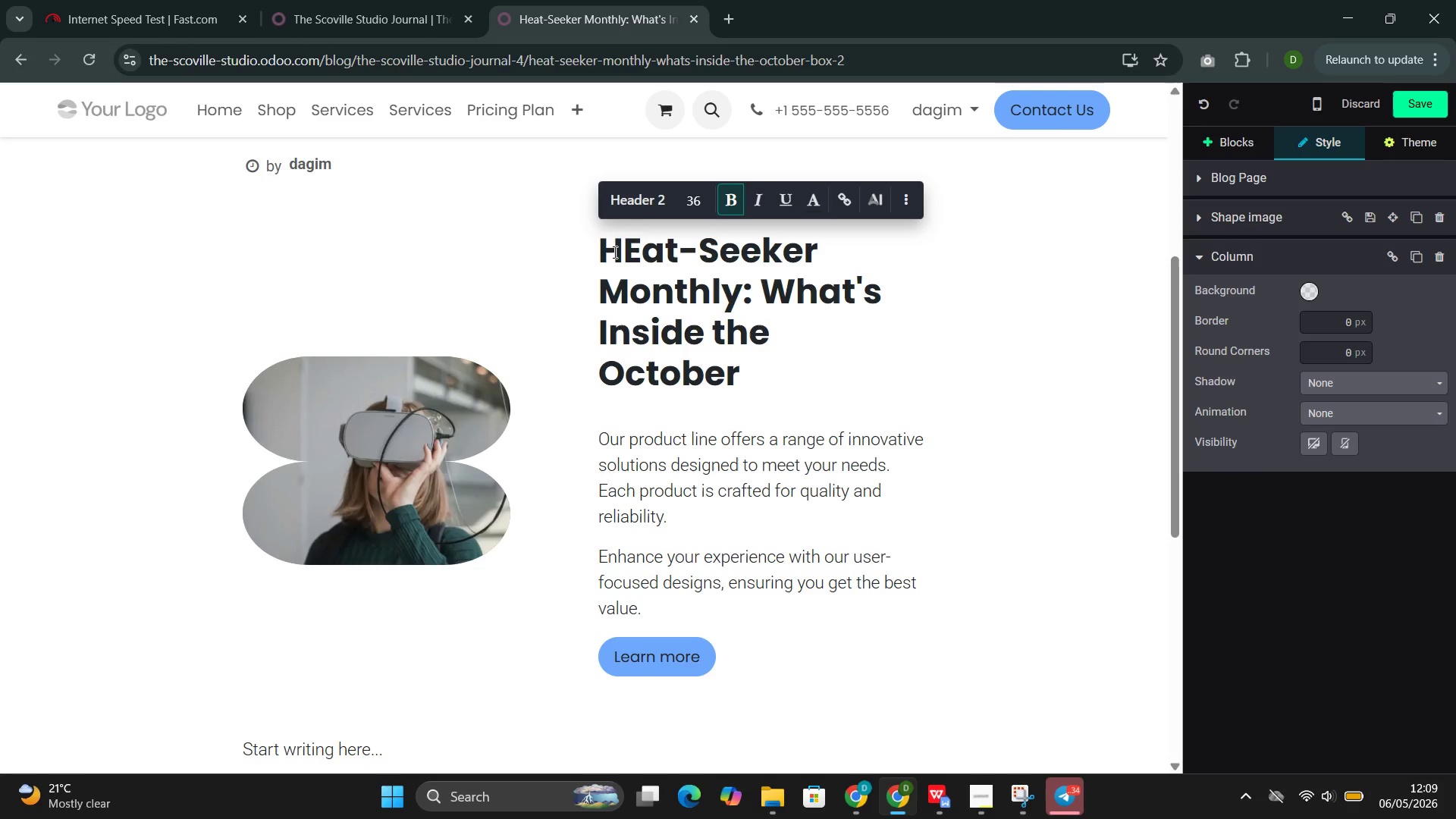 
type(Box ?)
 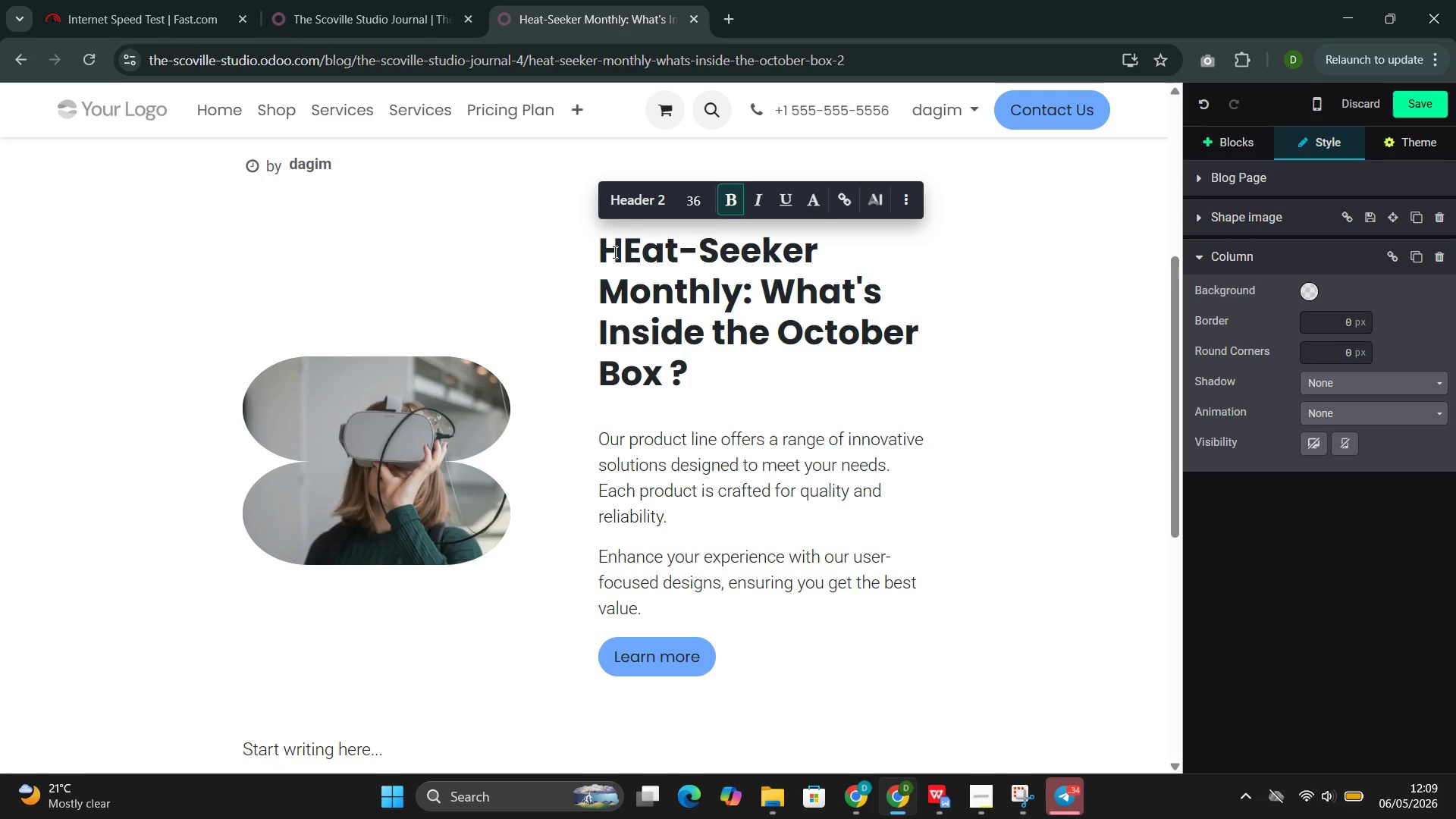 
left_click_drag(start_coordinate=[736, 662], to_coordinate=[629, 438])
 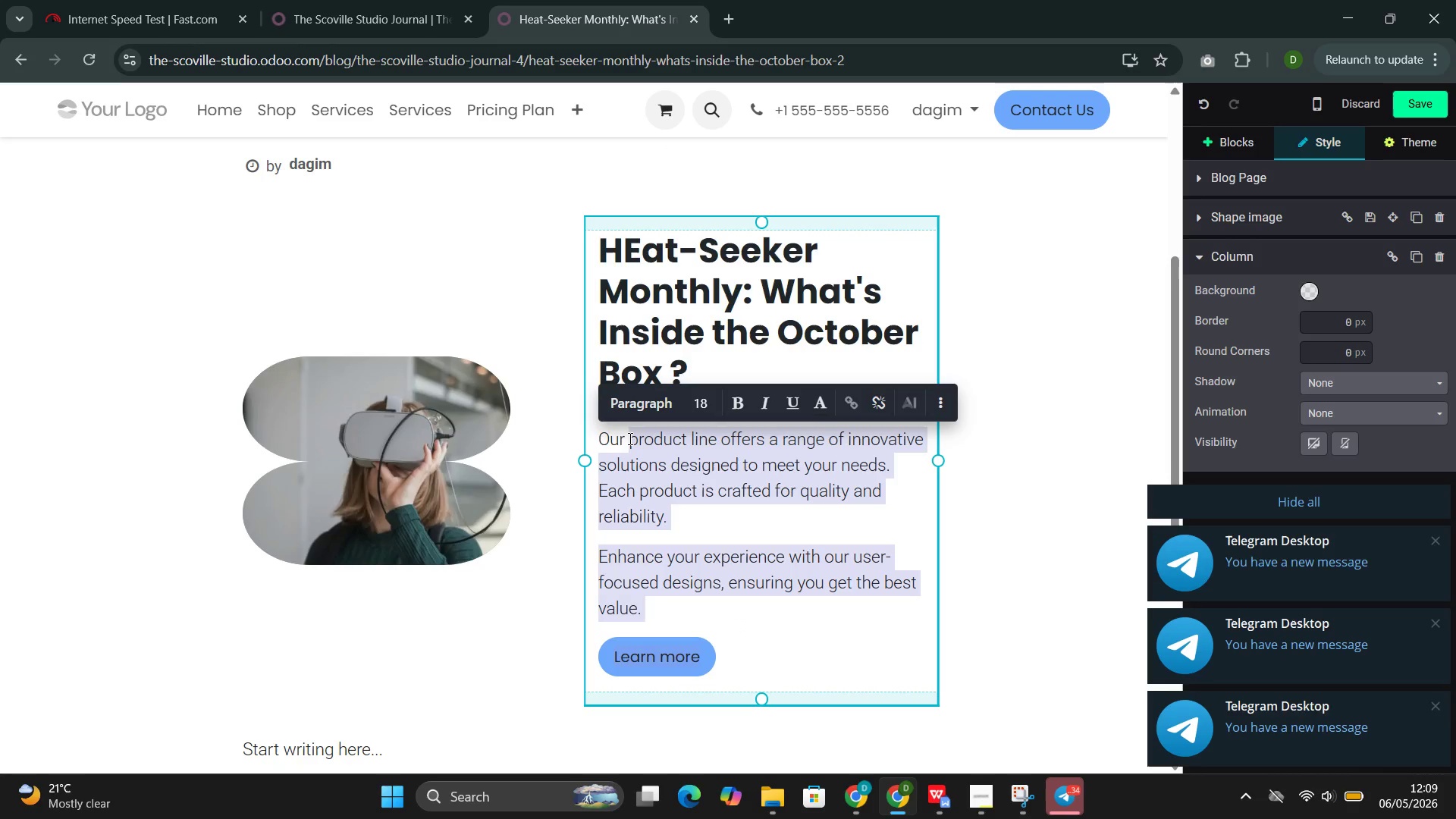 
key(Backspace)
key(Backspace)
key(Backspace)
key(Backspace)
key(Backspace)
type(Evey)
key(Backspace)
type(ry month)
 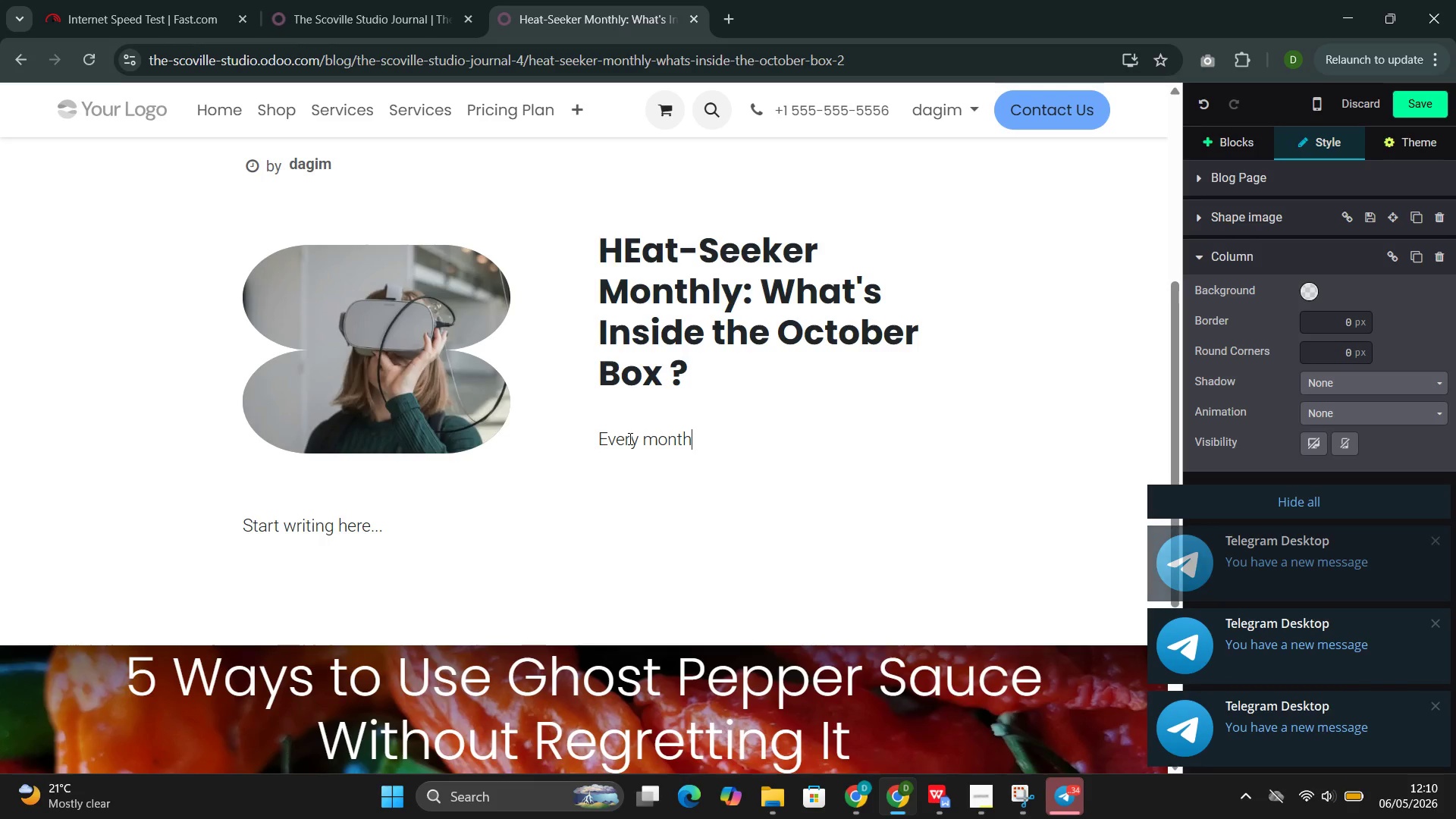 
type(, our Heat0)
key(Backspace)
type(-Seeker Monthly subscribe)
 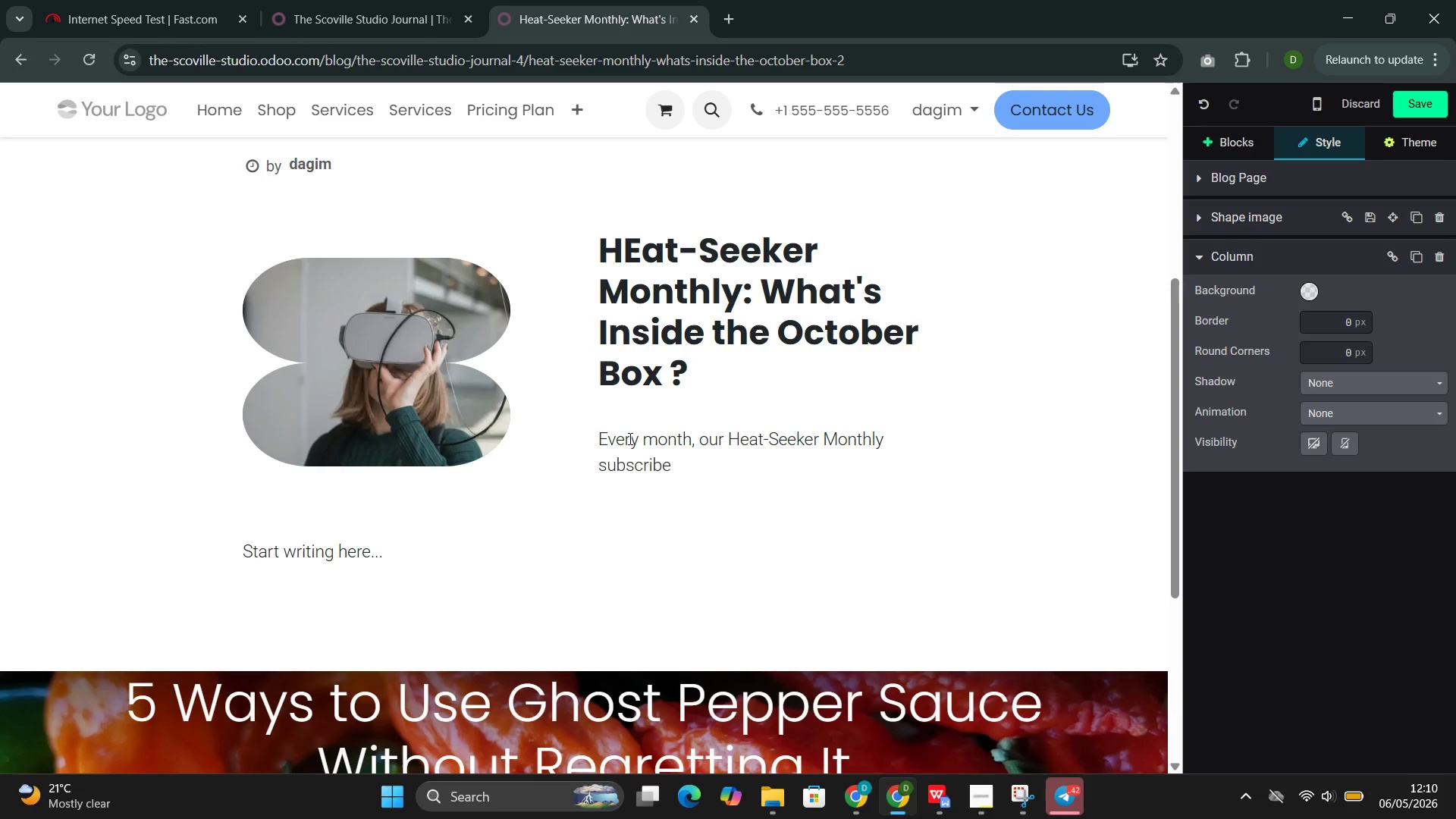 
type(rs reci)
key(Backspace)
type(eive three full-su)
key(Backspace)
type(ice bottles of craft hot sauce thatb)
key(Backspace)
type( are not available through our regular retail channels. Wac)
key(Backspace)
key(Backspace)
key(Backspace)
type(Each bi)
key(Backspace)
type(ox is cyrated around a theme--somee)
key(Backspace)
type(times )
 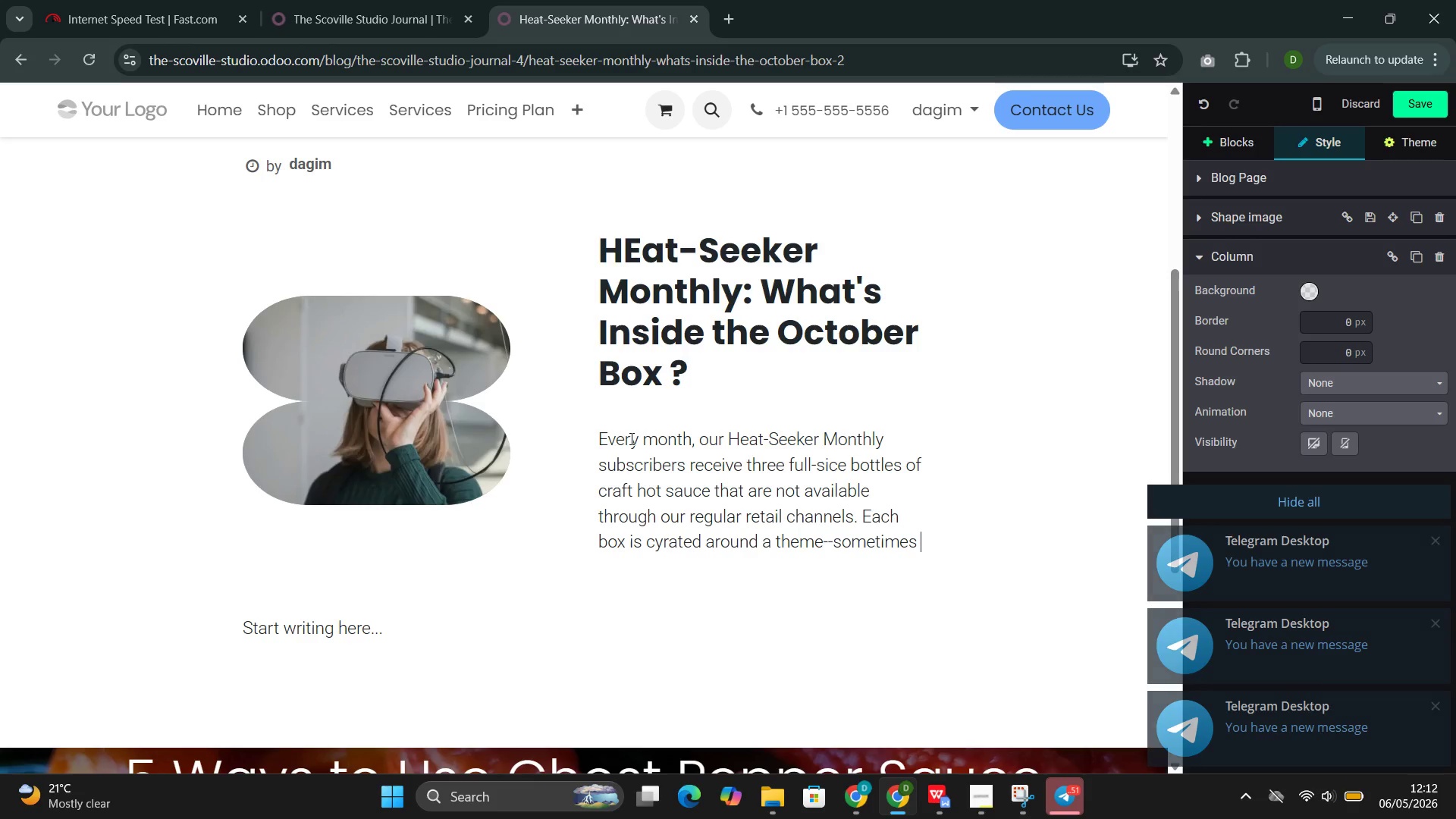 
type(regional, sometimes seasinal)
key(Backspace)
key(Backspace)
key(Backspace)
key(Backspace)
type(onal )
key(Backspace)
type(, sometimes regional,sometimes )
 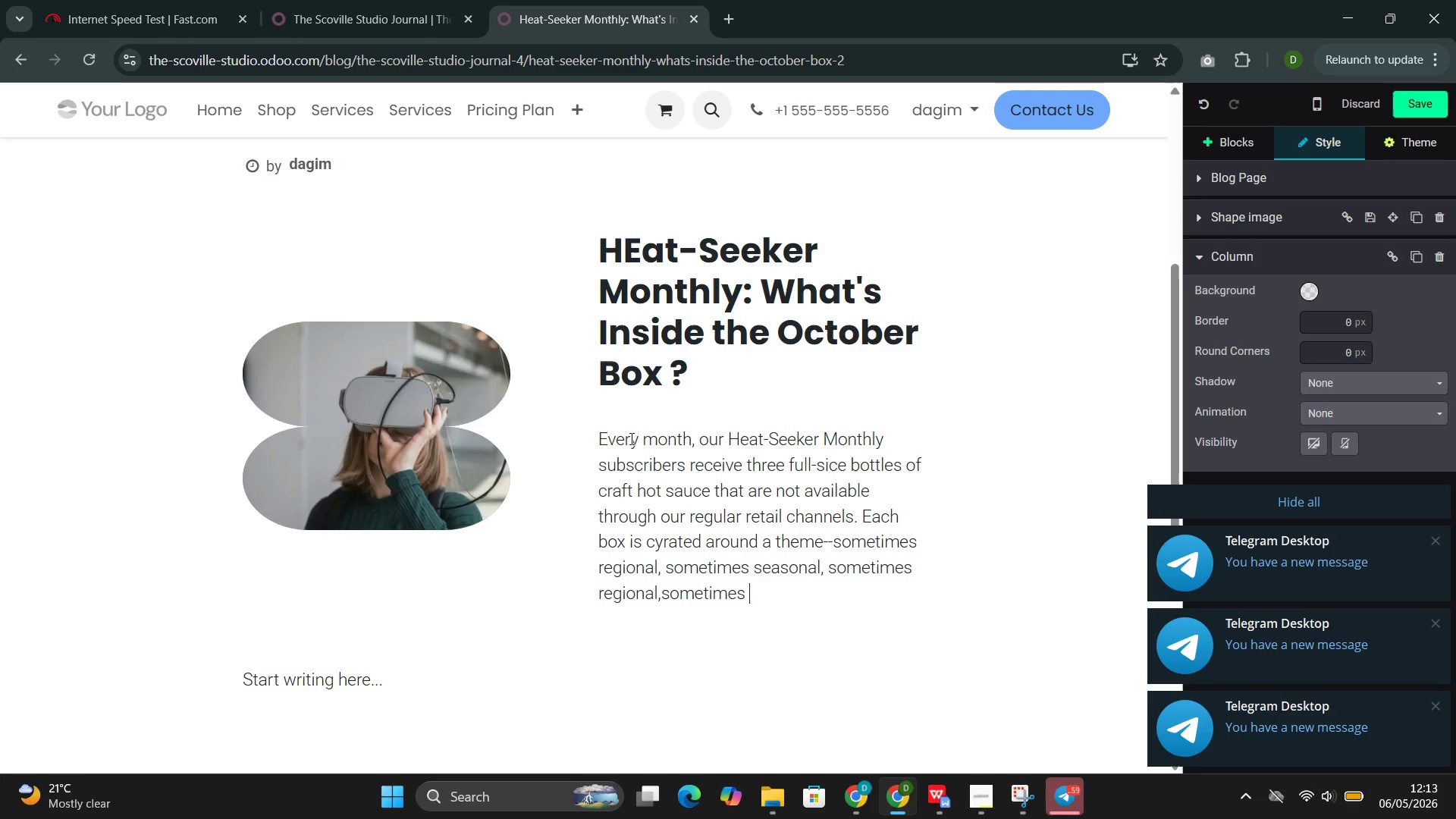 
wait(23.12)
 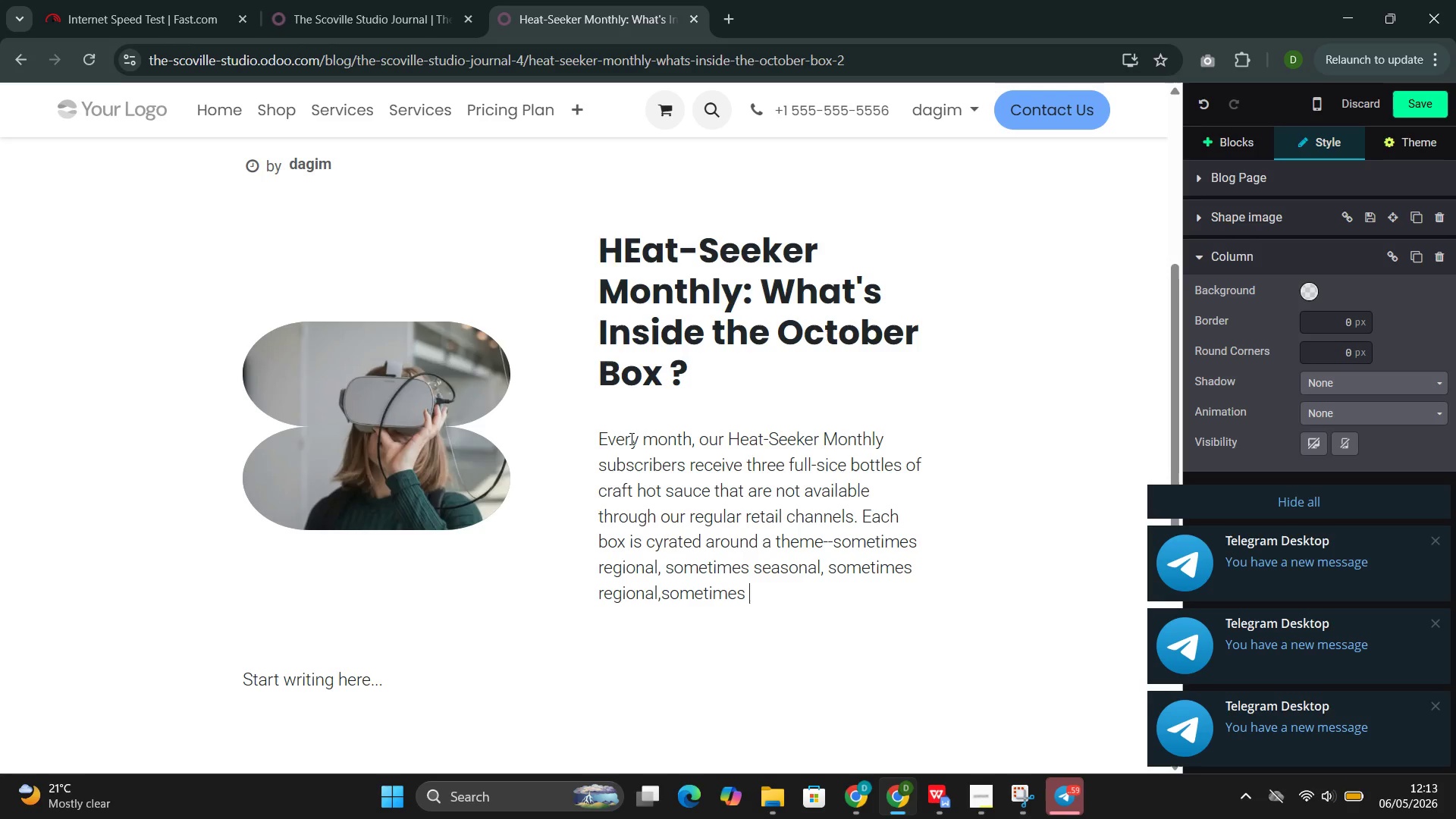 
hold_key(key=Backspace, duration=0.56)
 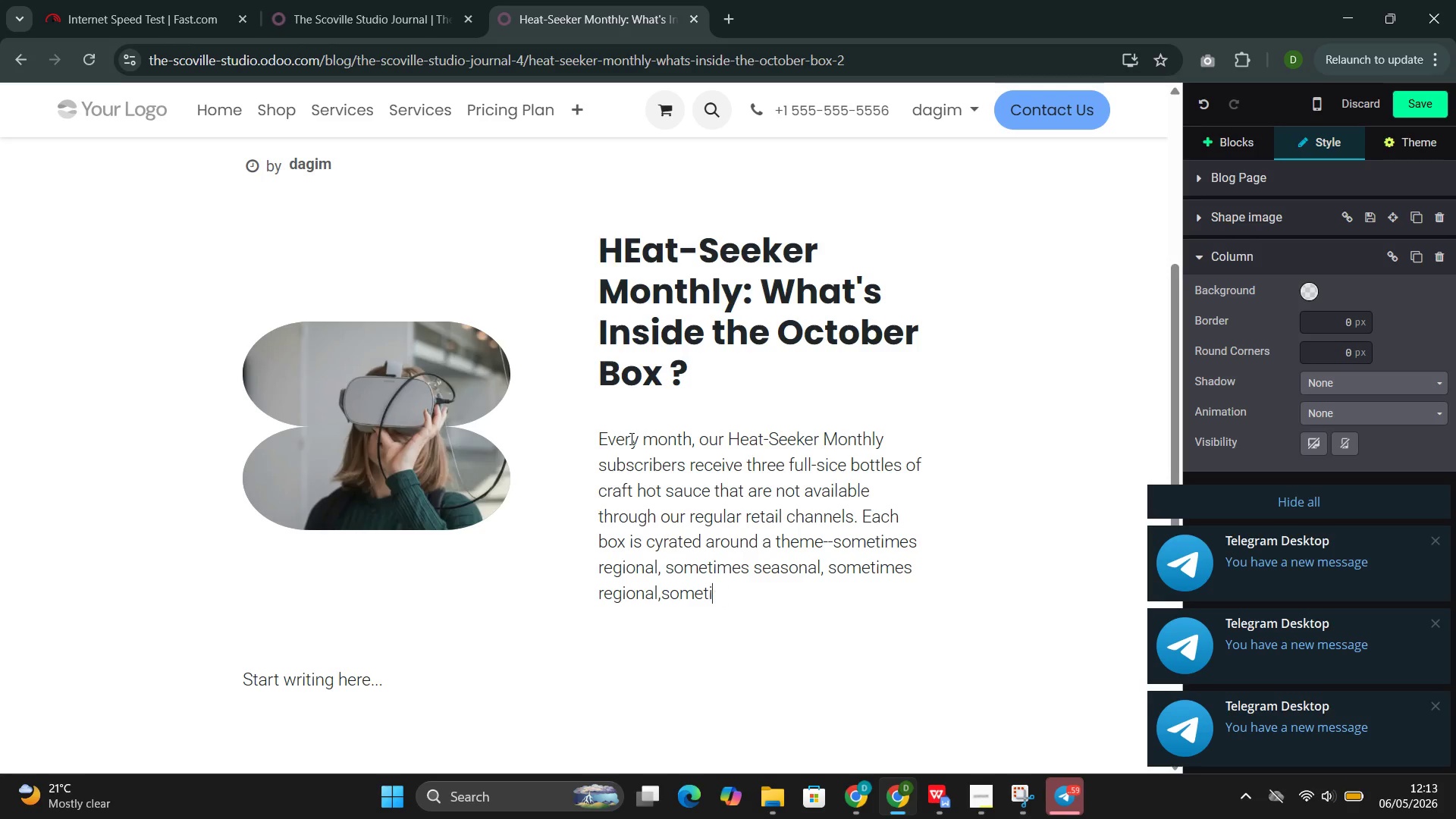 
hold_key(key=Backspace, duration=0.33)
 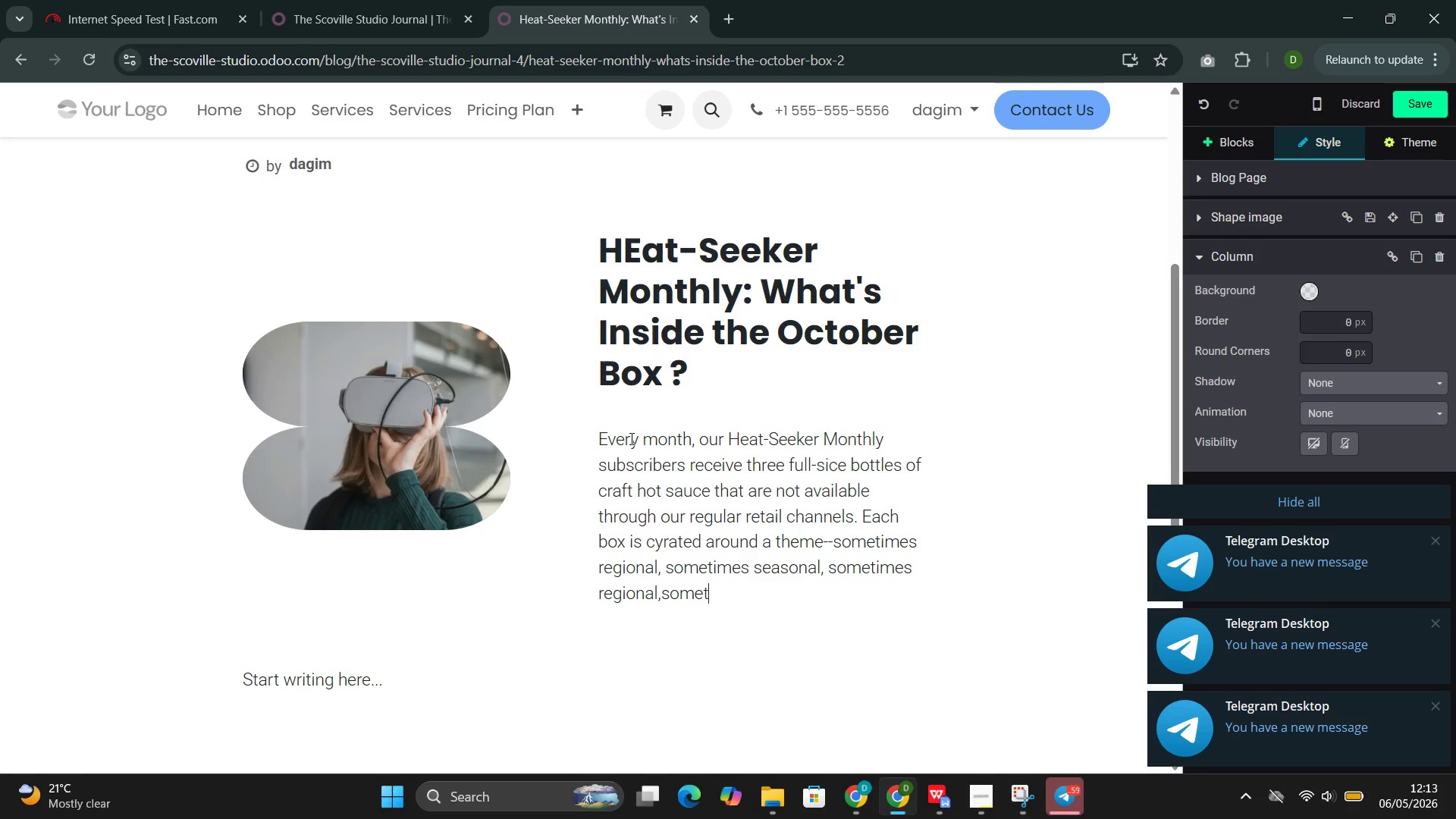 
hold_key(key=Backspace, duration=0.77)
 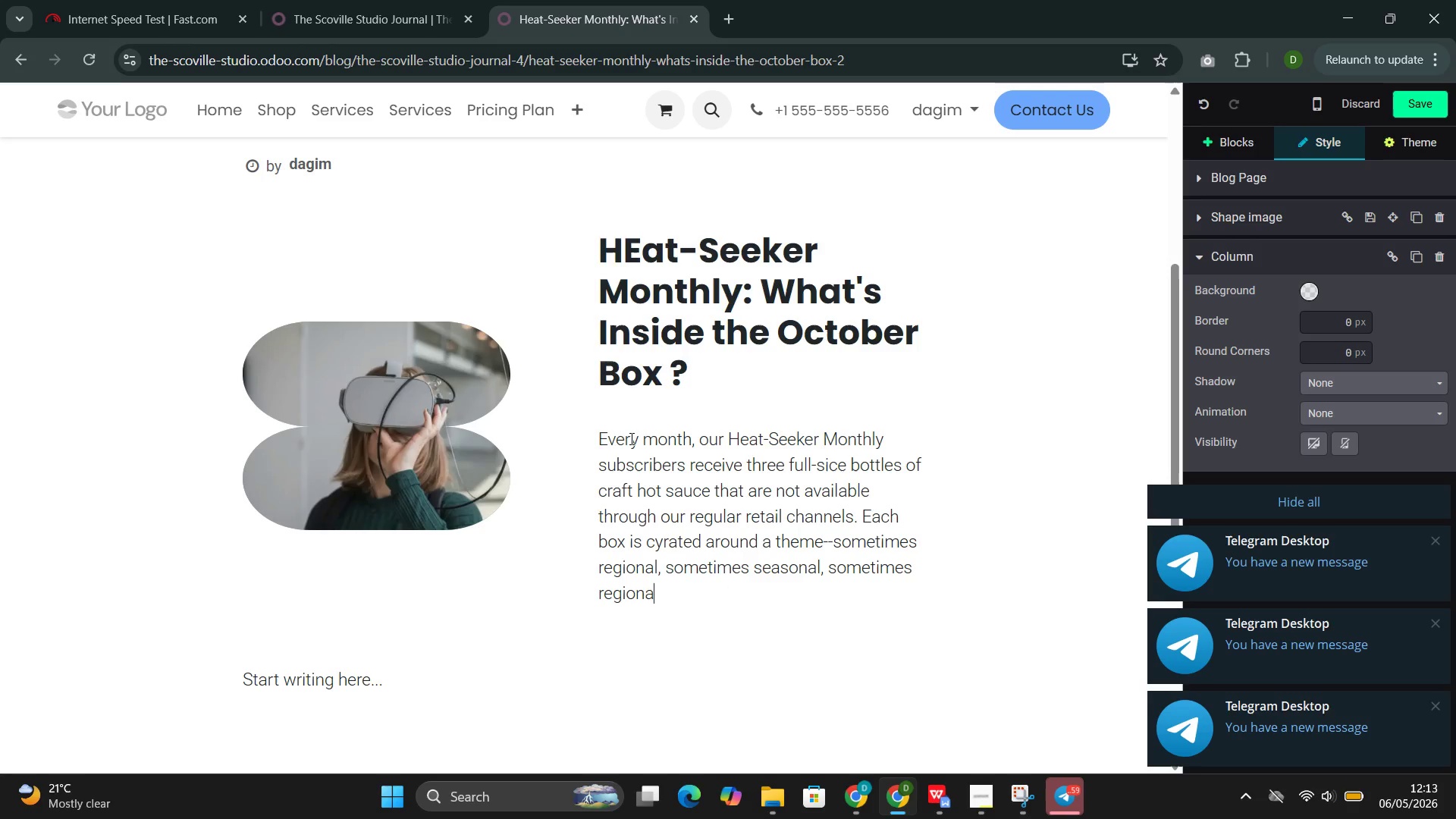 
key(Backspace)
 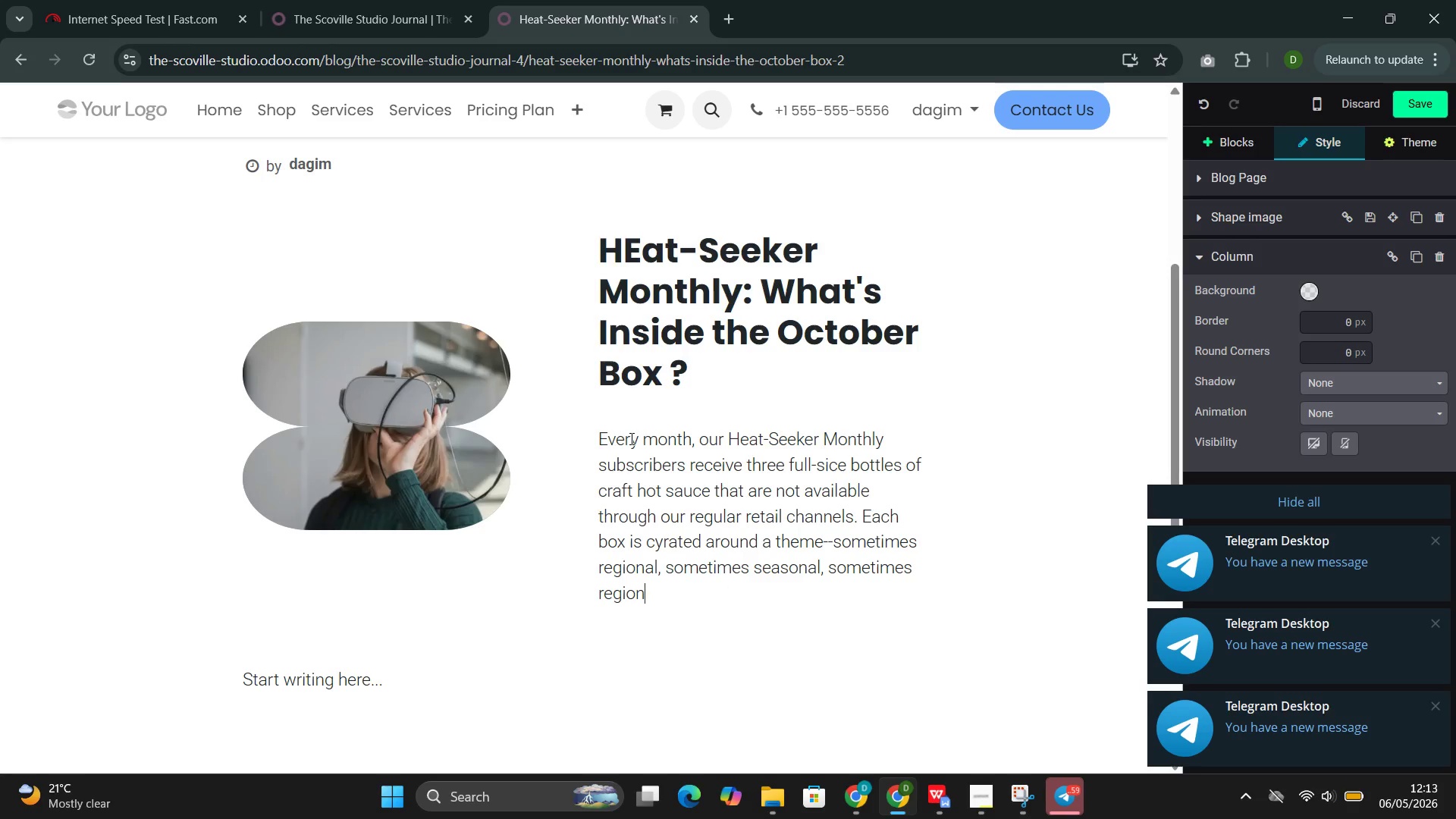 
key(Backspace)
 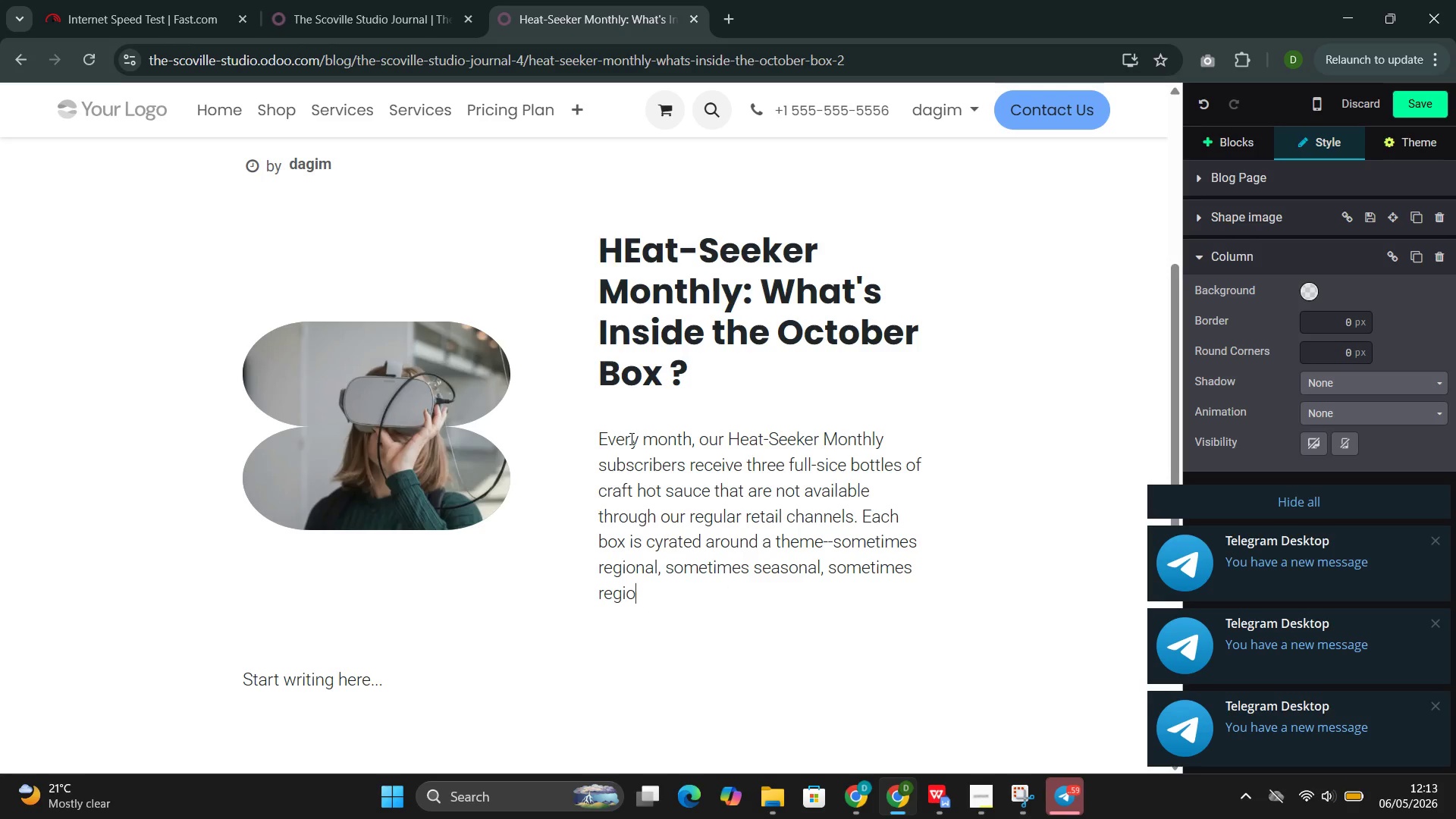 
key(Backspace)
 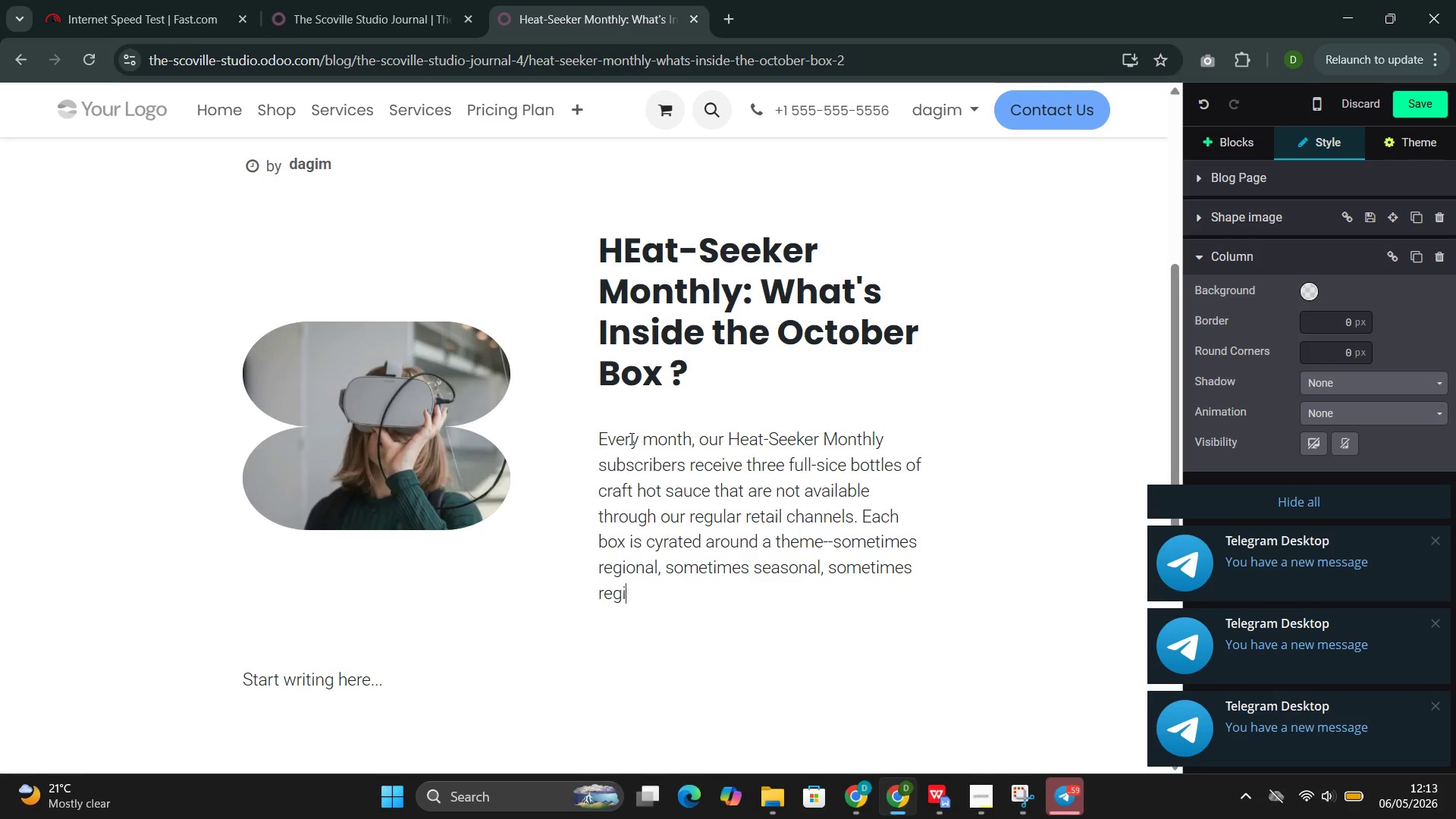 
key(Backspace)
 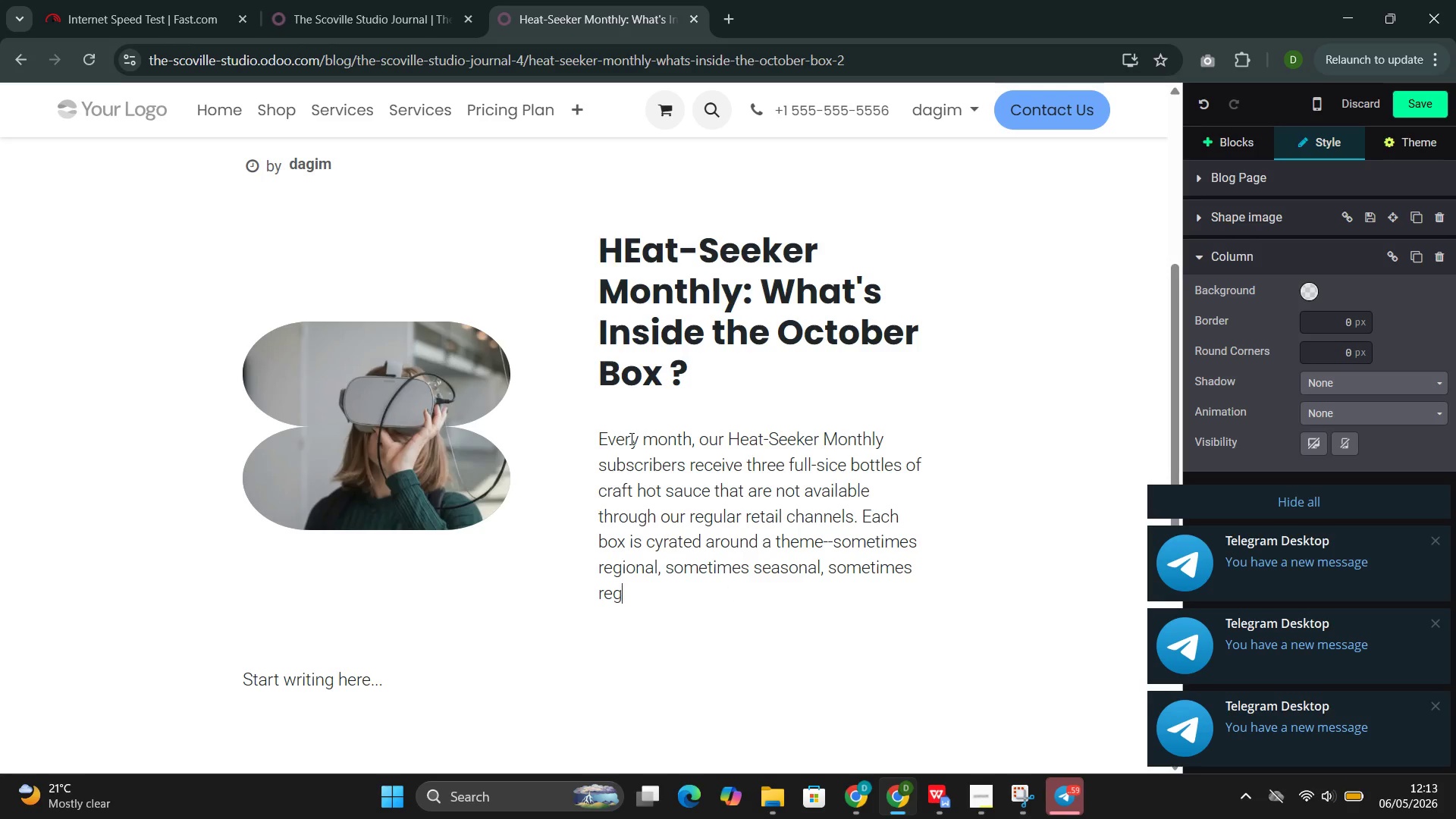 
key(Backspace)
 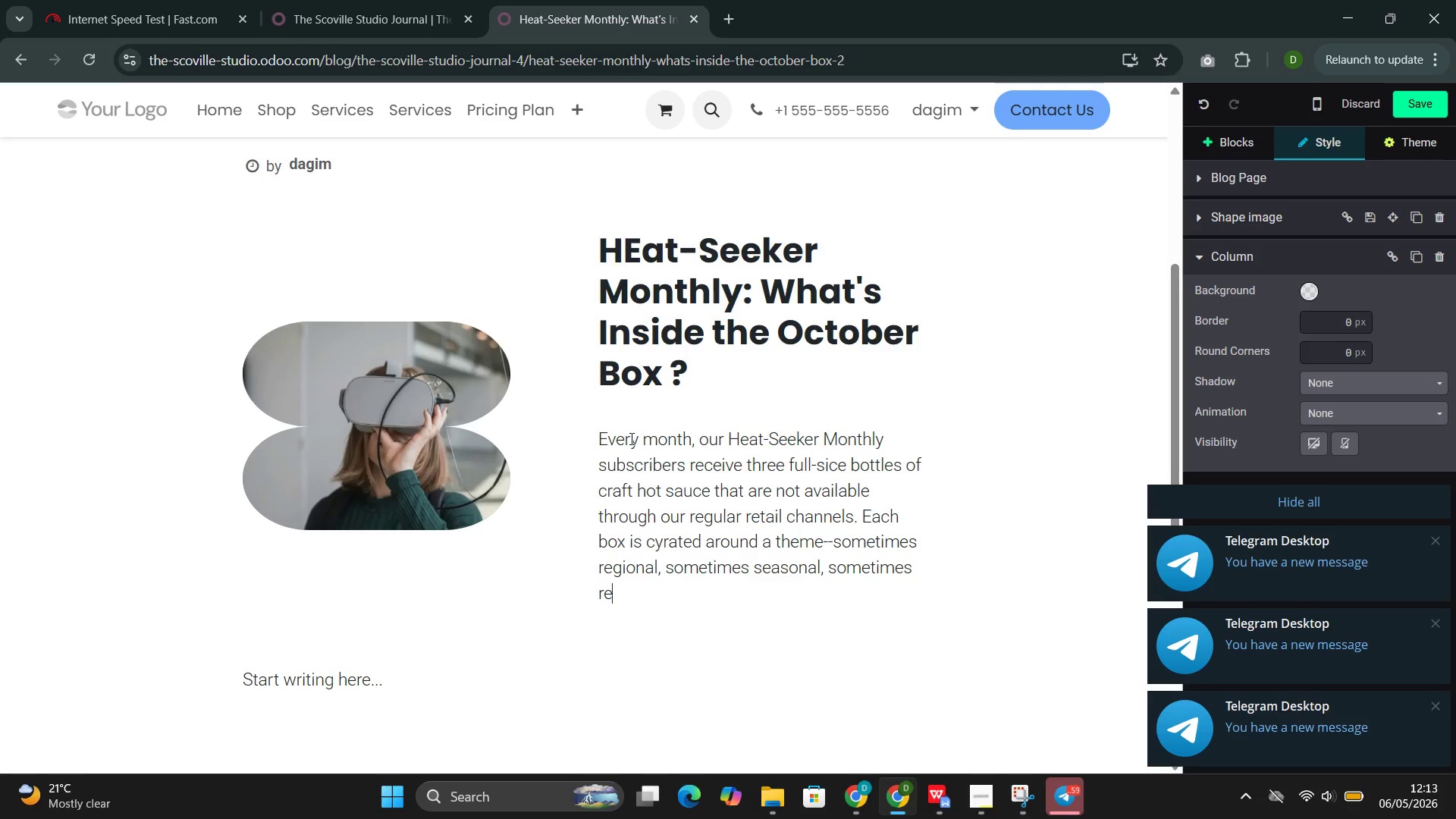 
key(Backspace)
 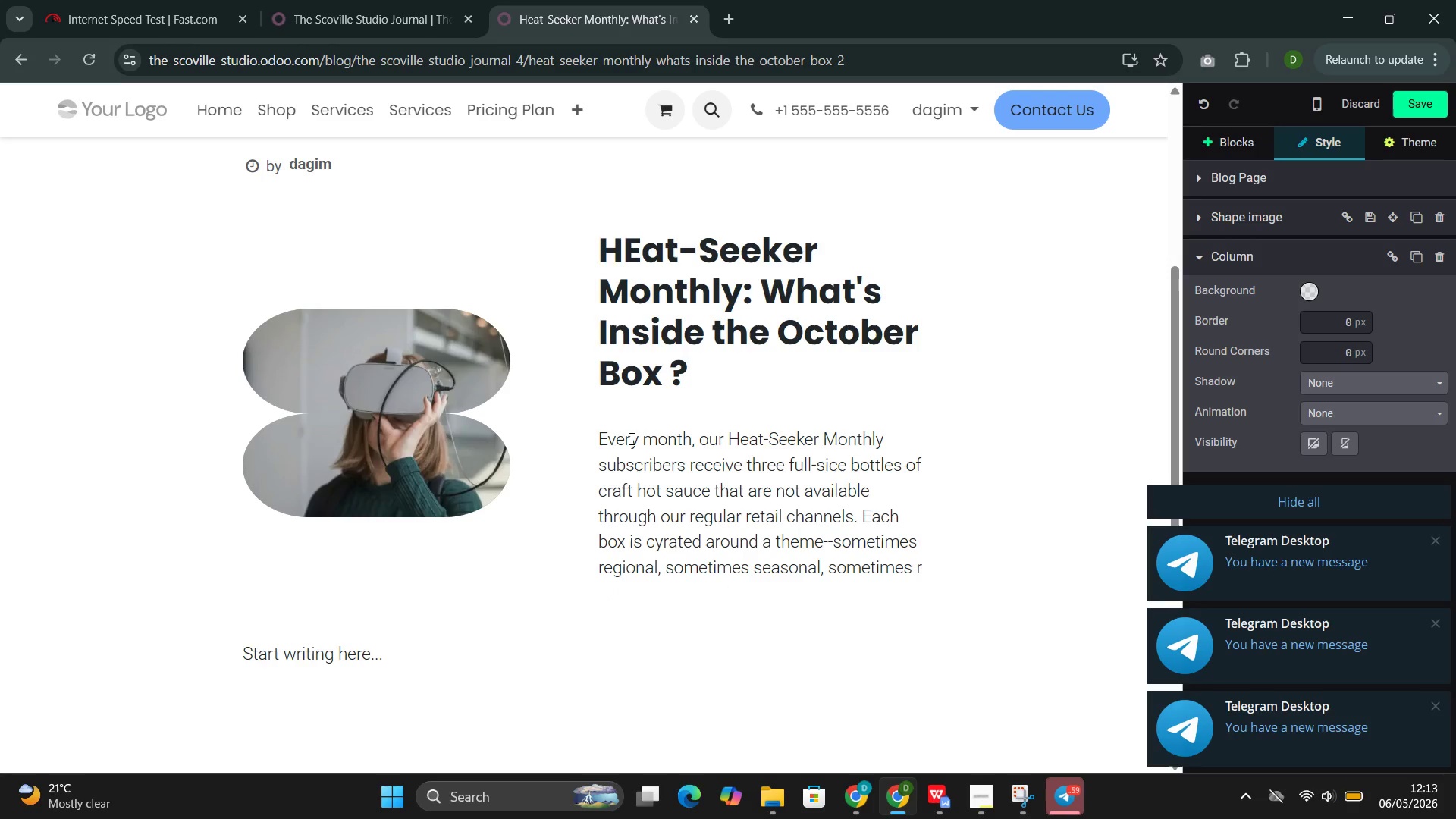 
key(Backspace)
 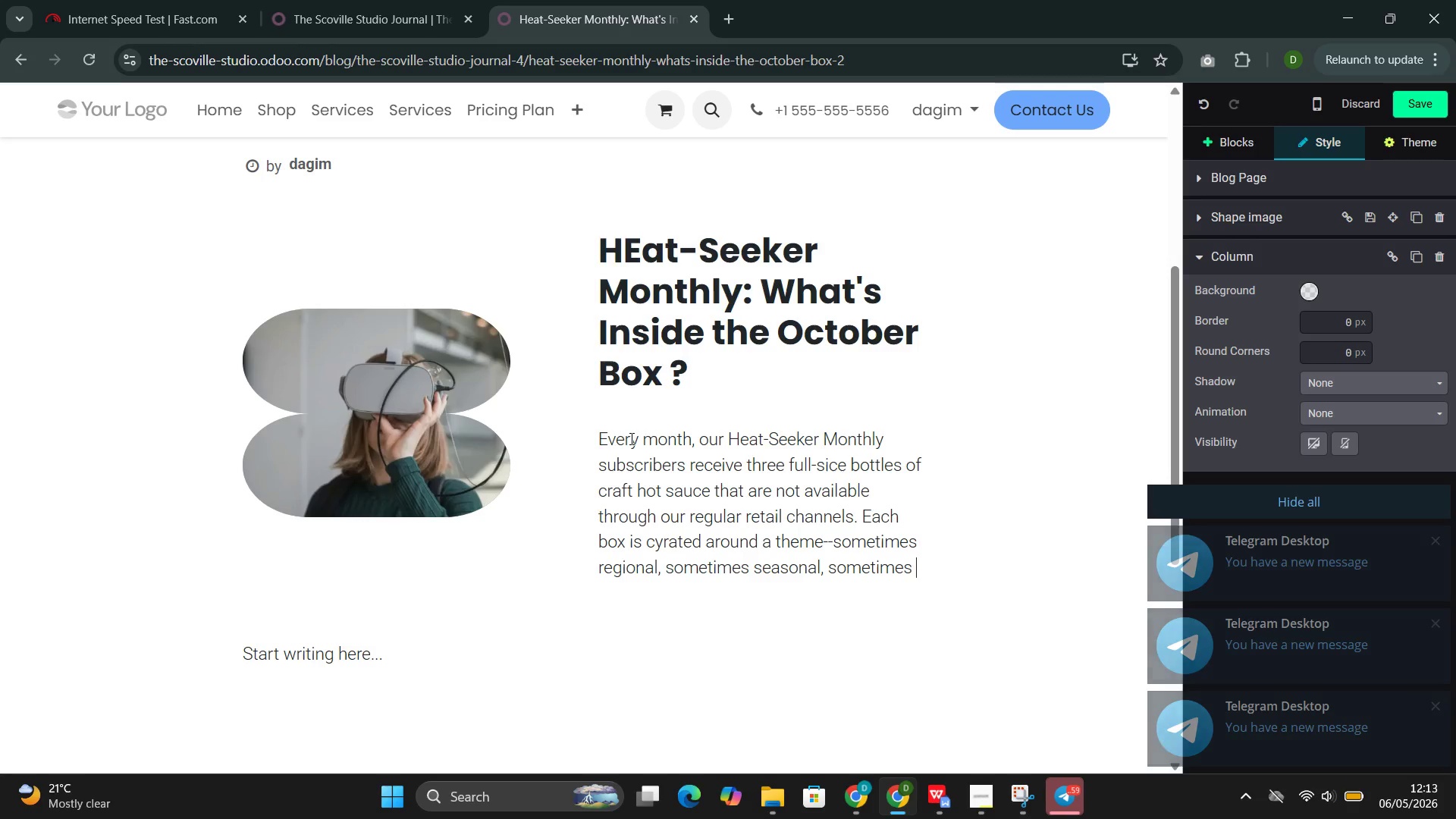 
type(built )
 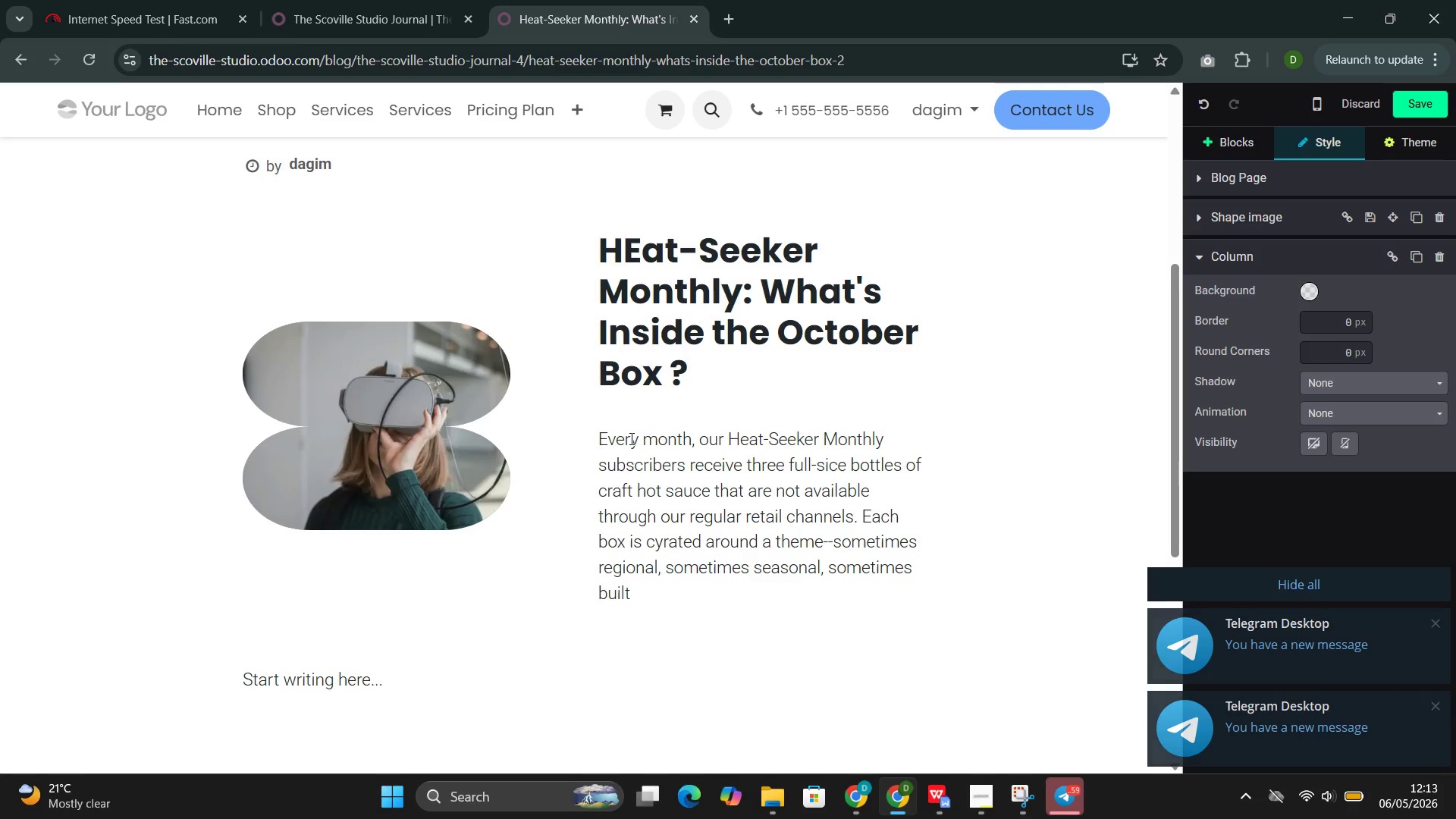 
type(around a so)
key(Backspace)
type(pecific pepper variety ot )
key(Backspace)
key(Backspace)
type(r production technique )
key(Backspace)
type(. The October box)
 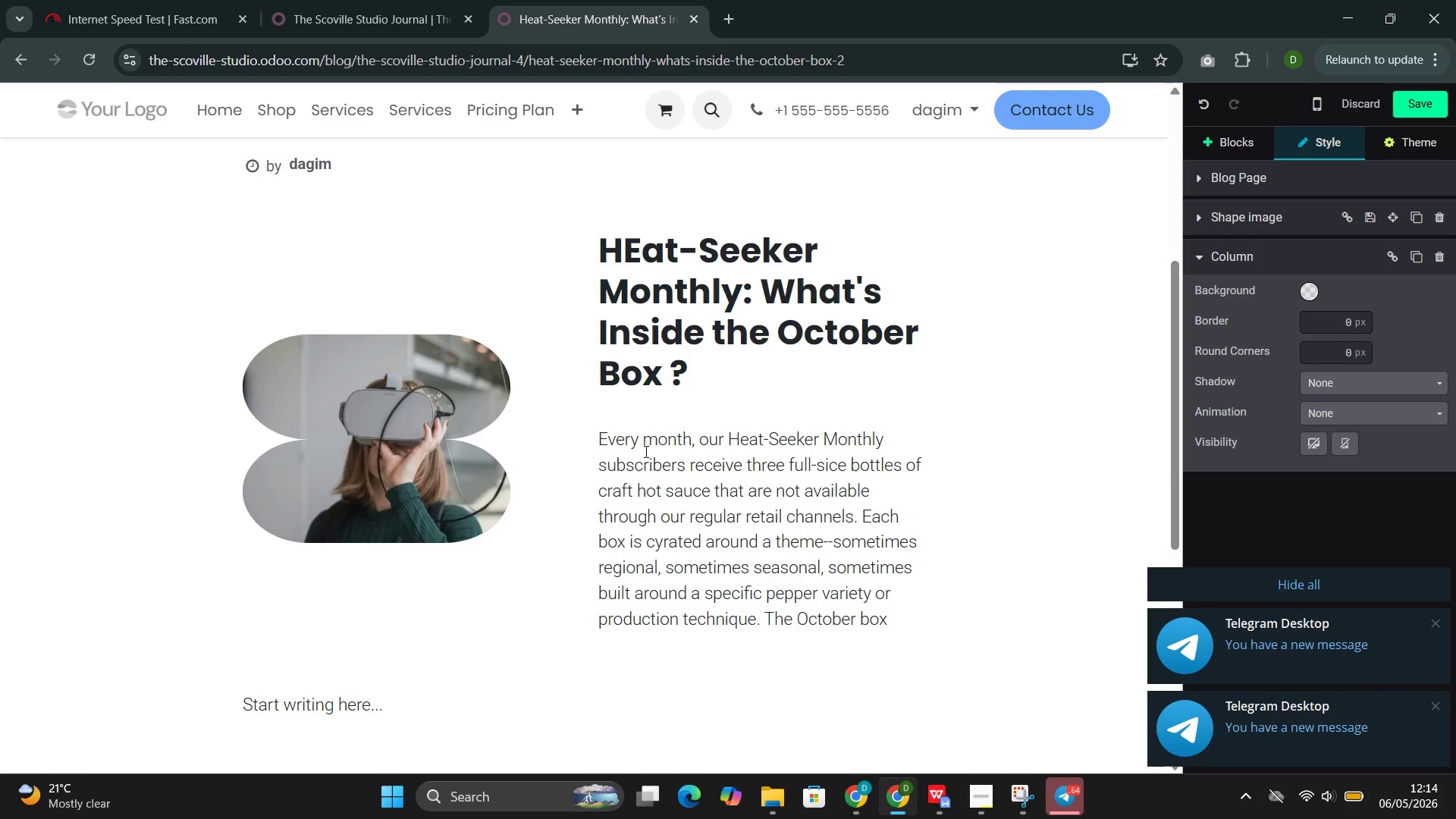 
left_click([905, 613])
 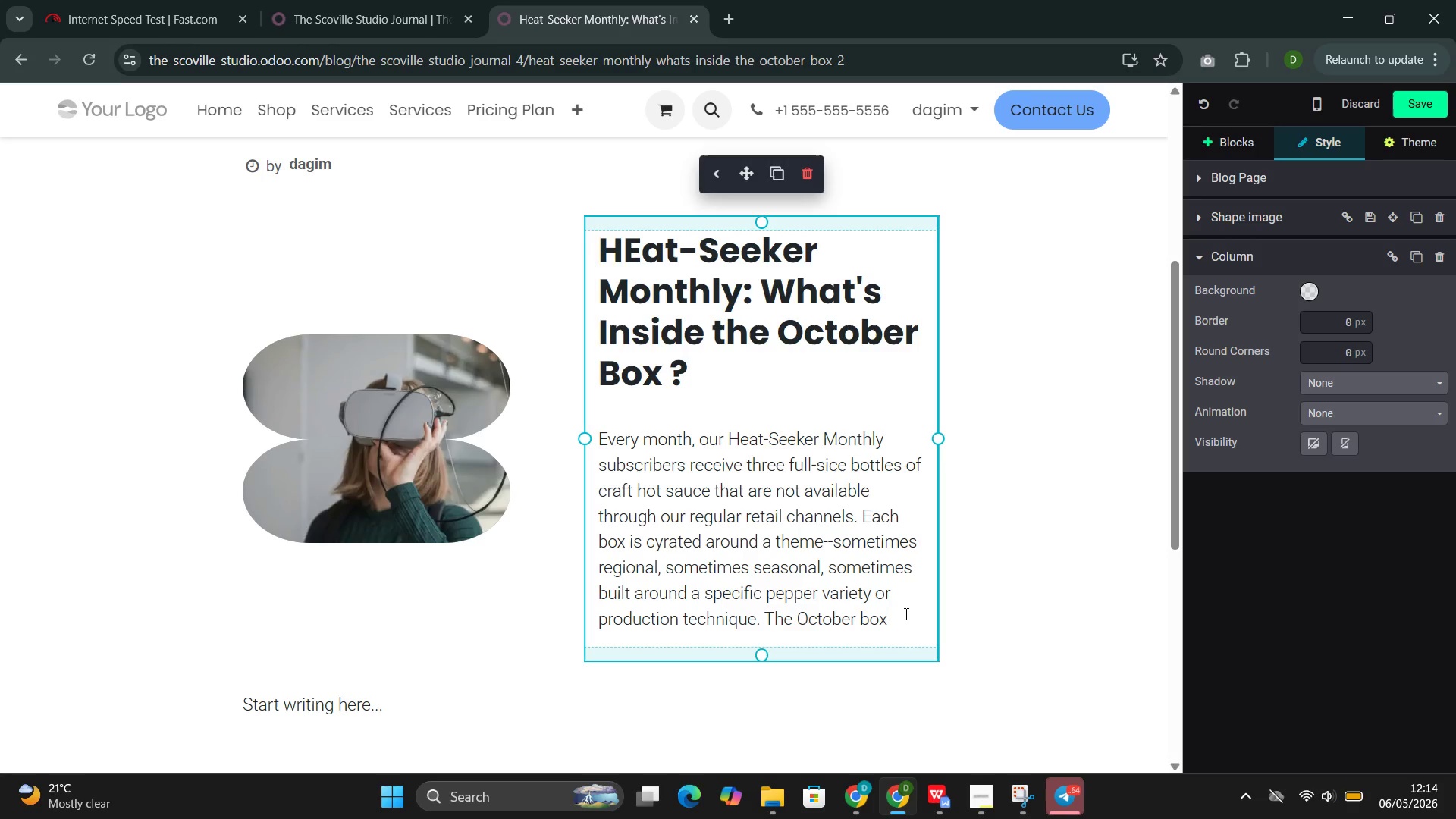 
wait(6.41)
 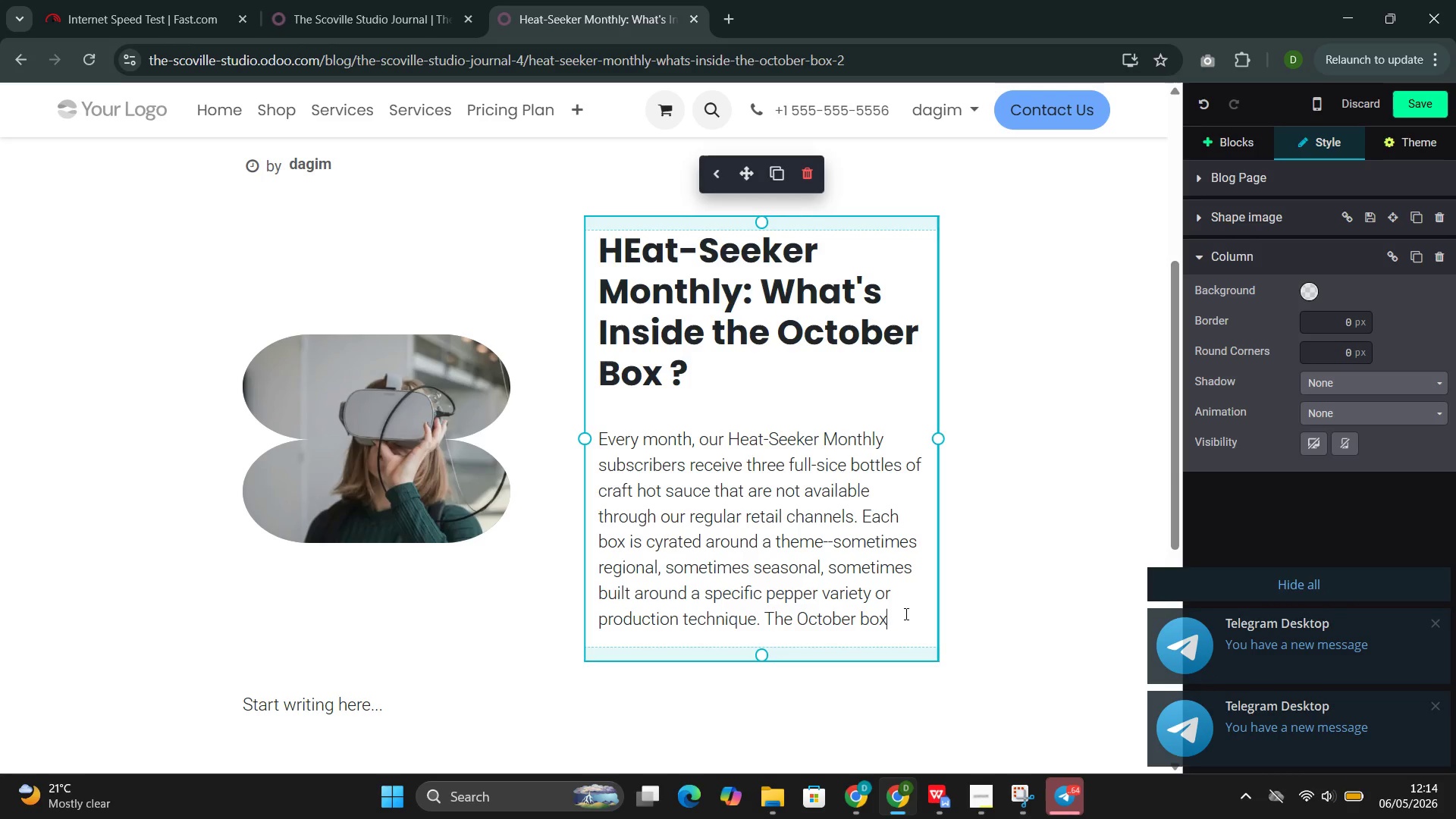 
type(is )
key(Backspace)
key(Backspace)
key(Backspace)
type( is one of our most anticipate )
key(Backspace)
type(d of the year)
 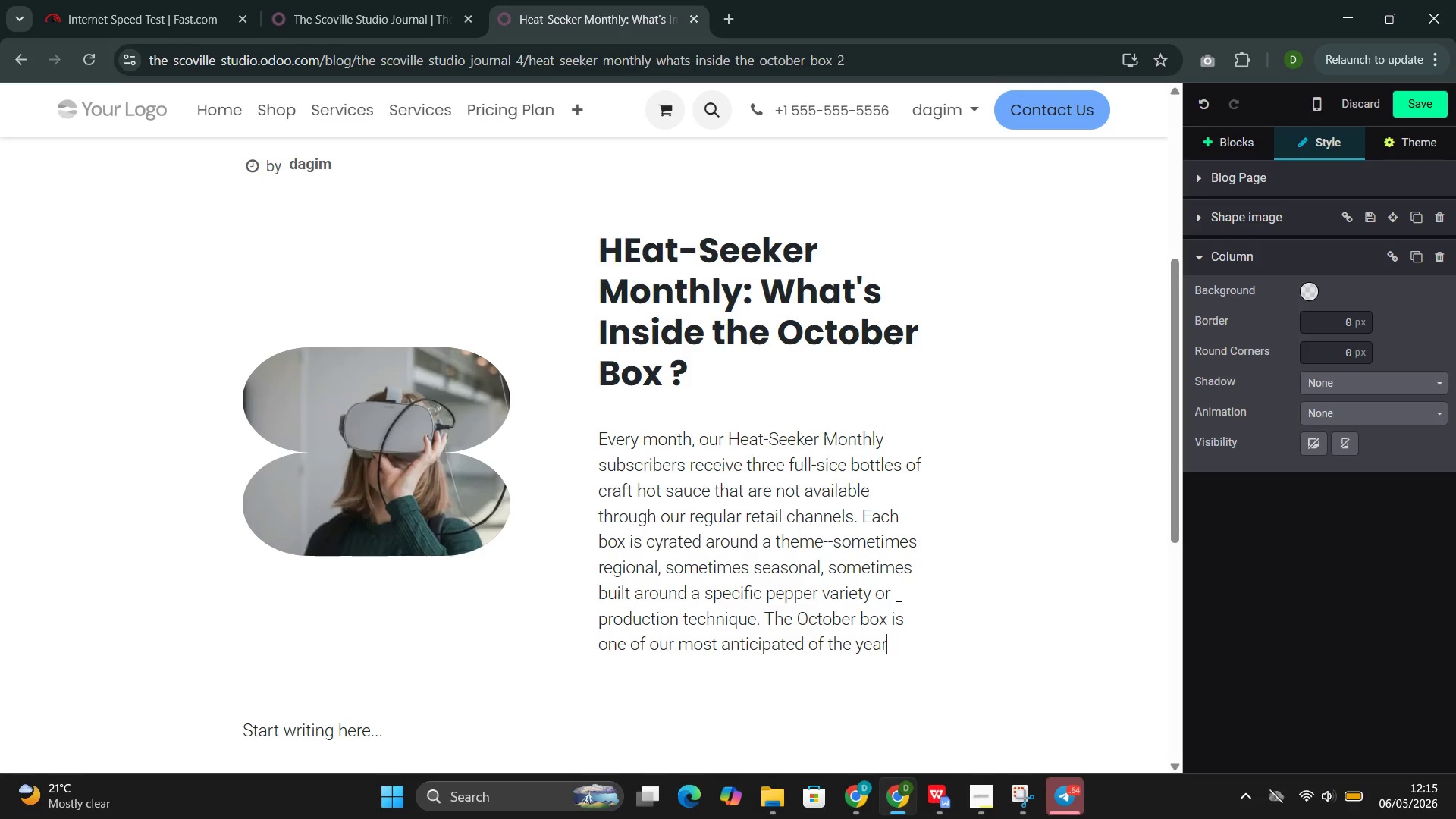 
type(, and we are finally ready to share what is inside.)
 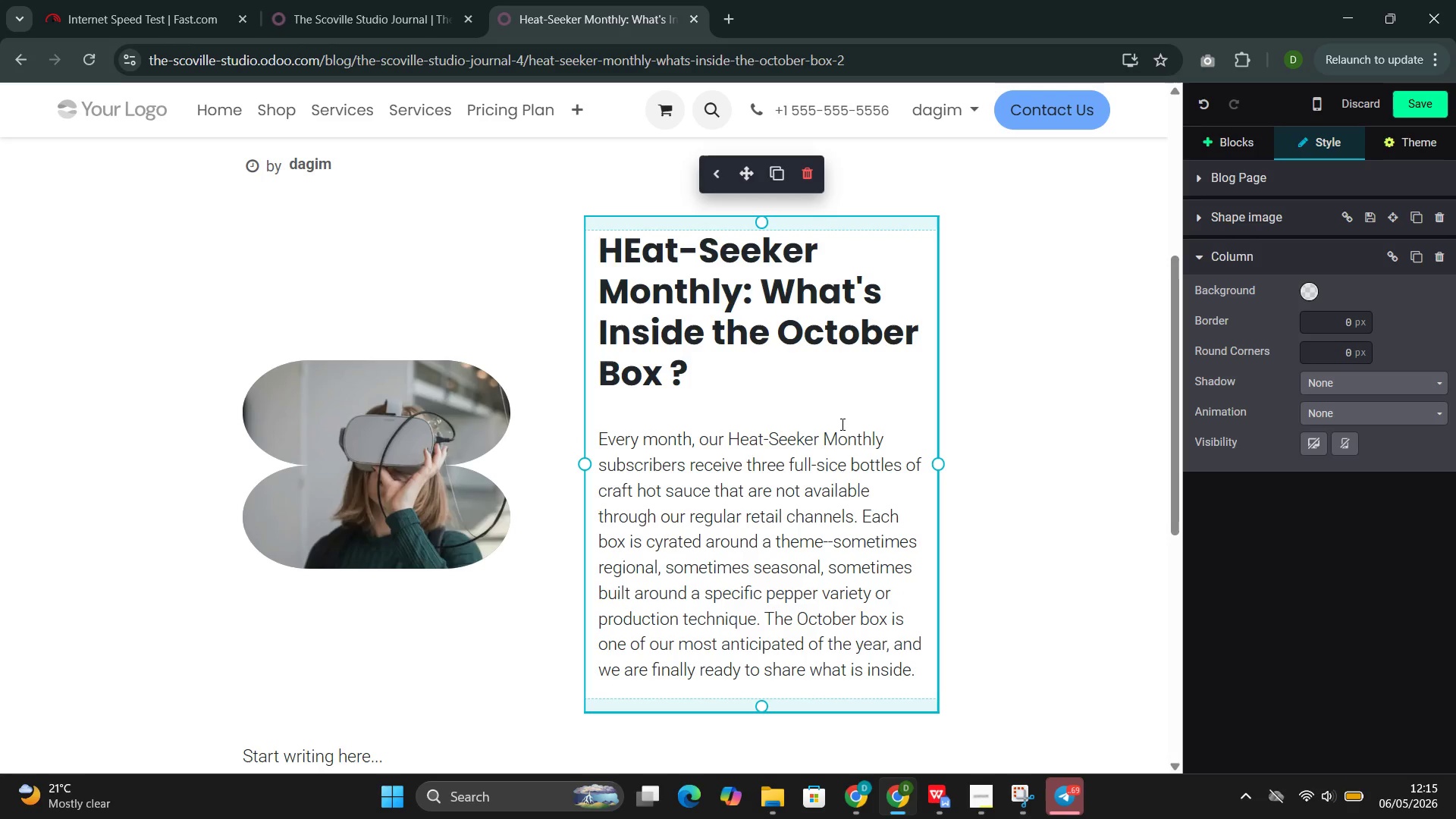 
wait(6.5)
 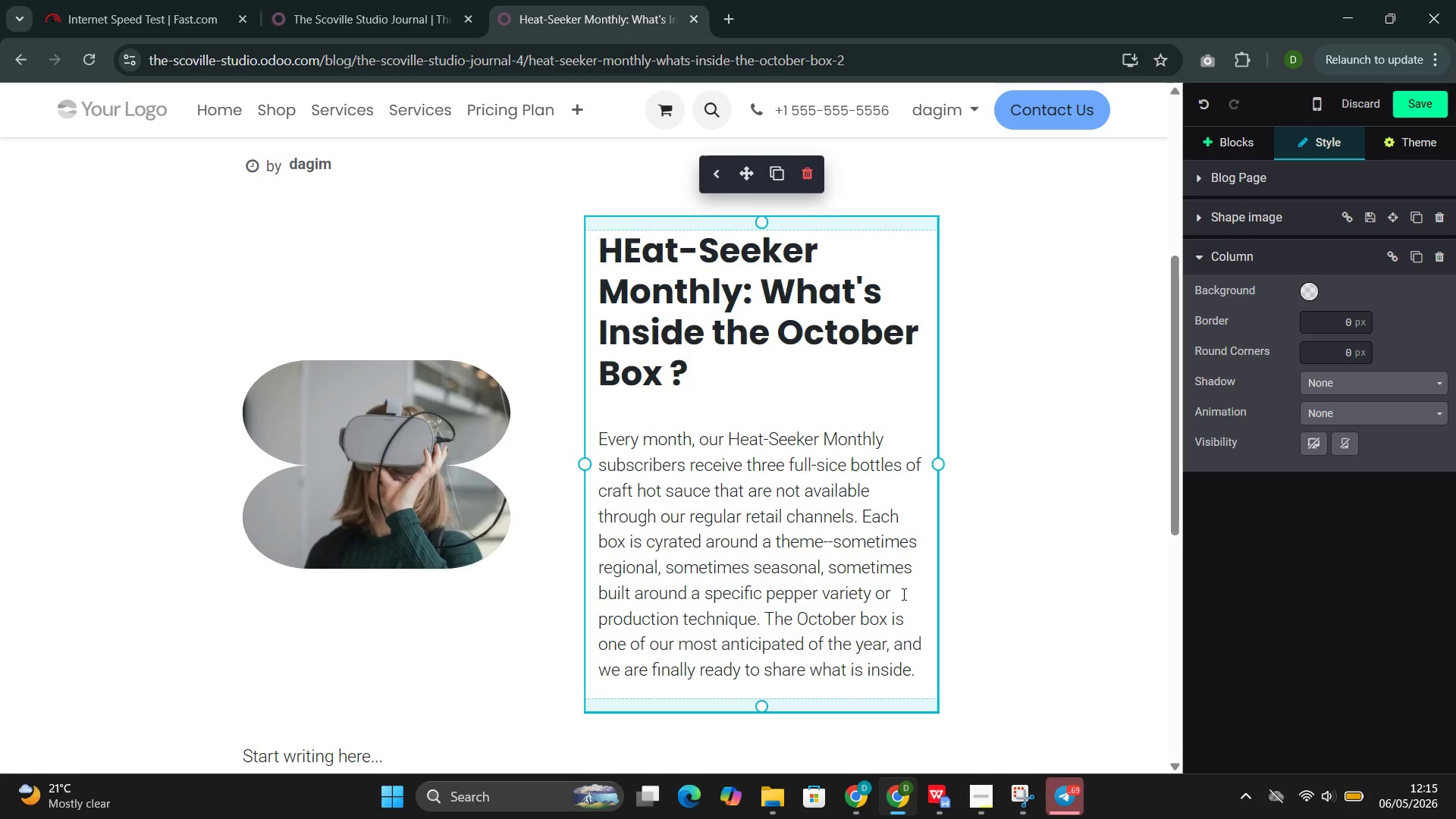 
left_click([486, 271])
 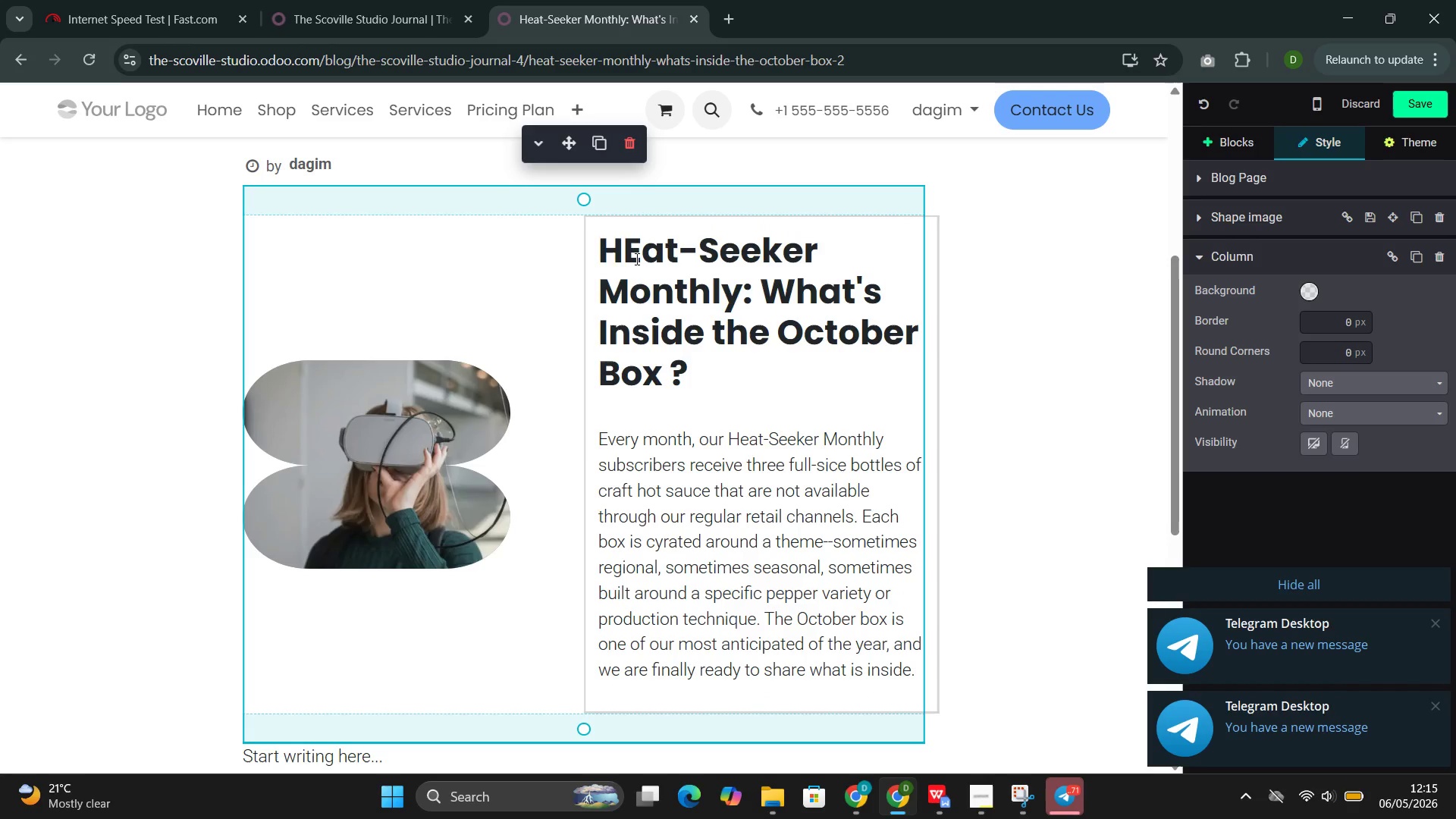 
left_click([635, 259])
 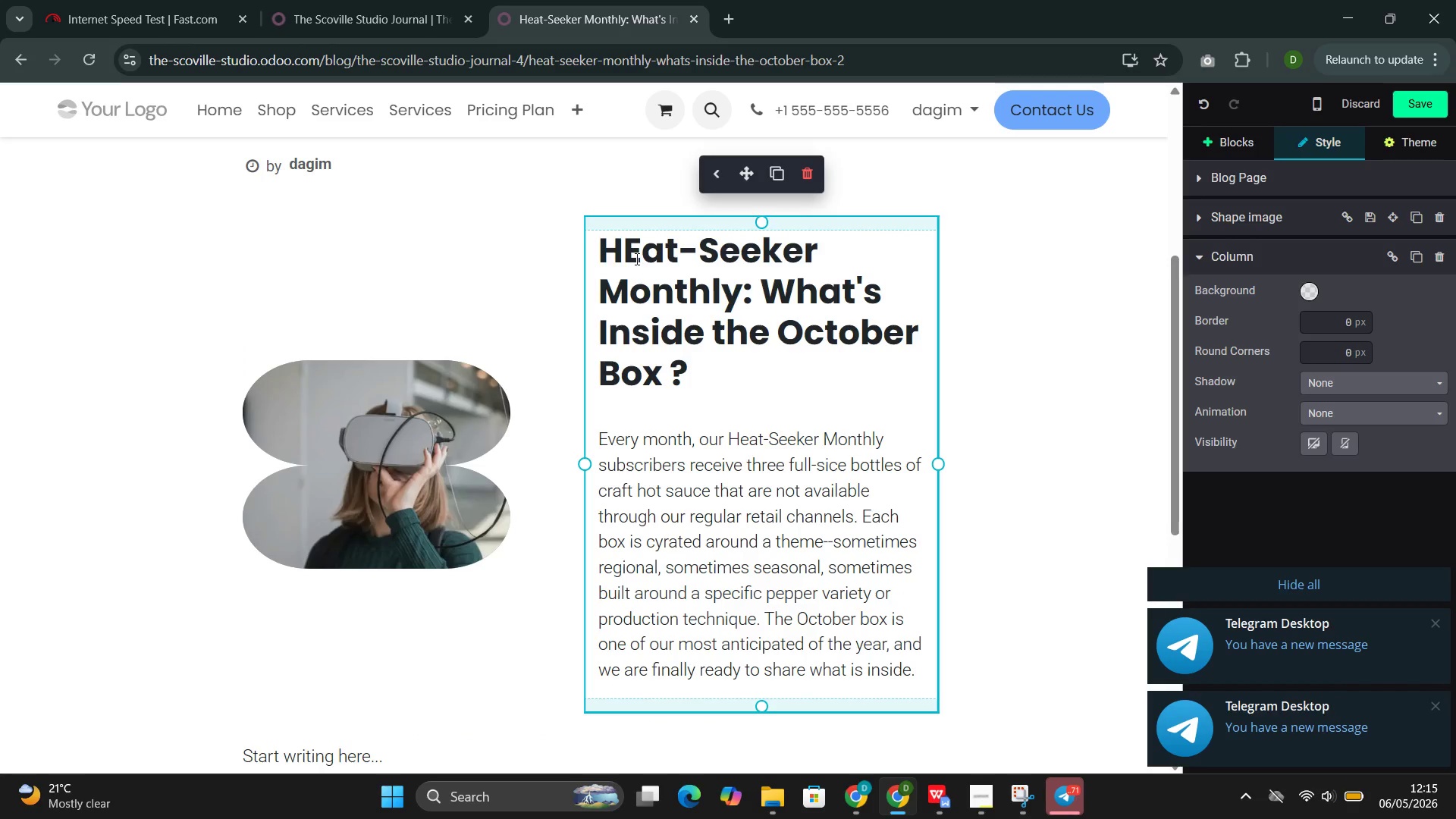 
key(Backspace)
 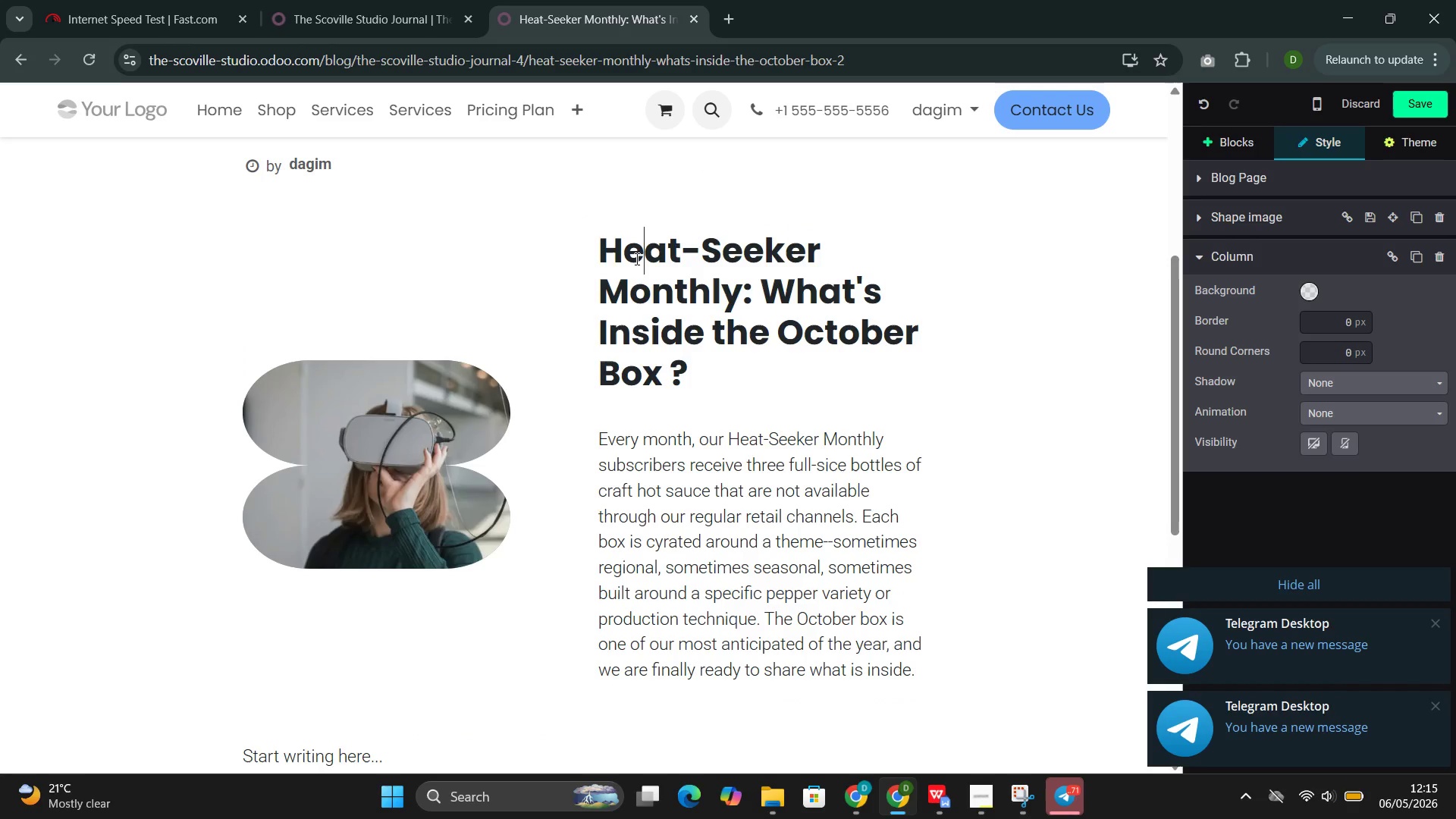 
key(E)
 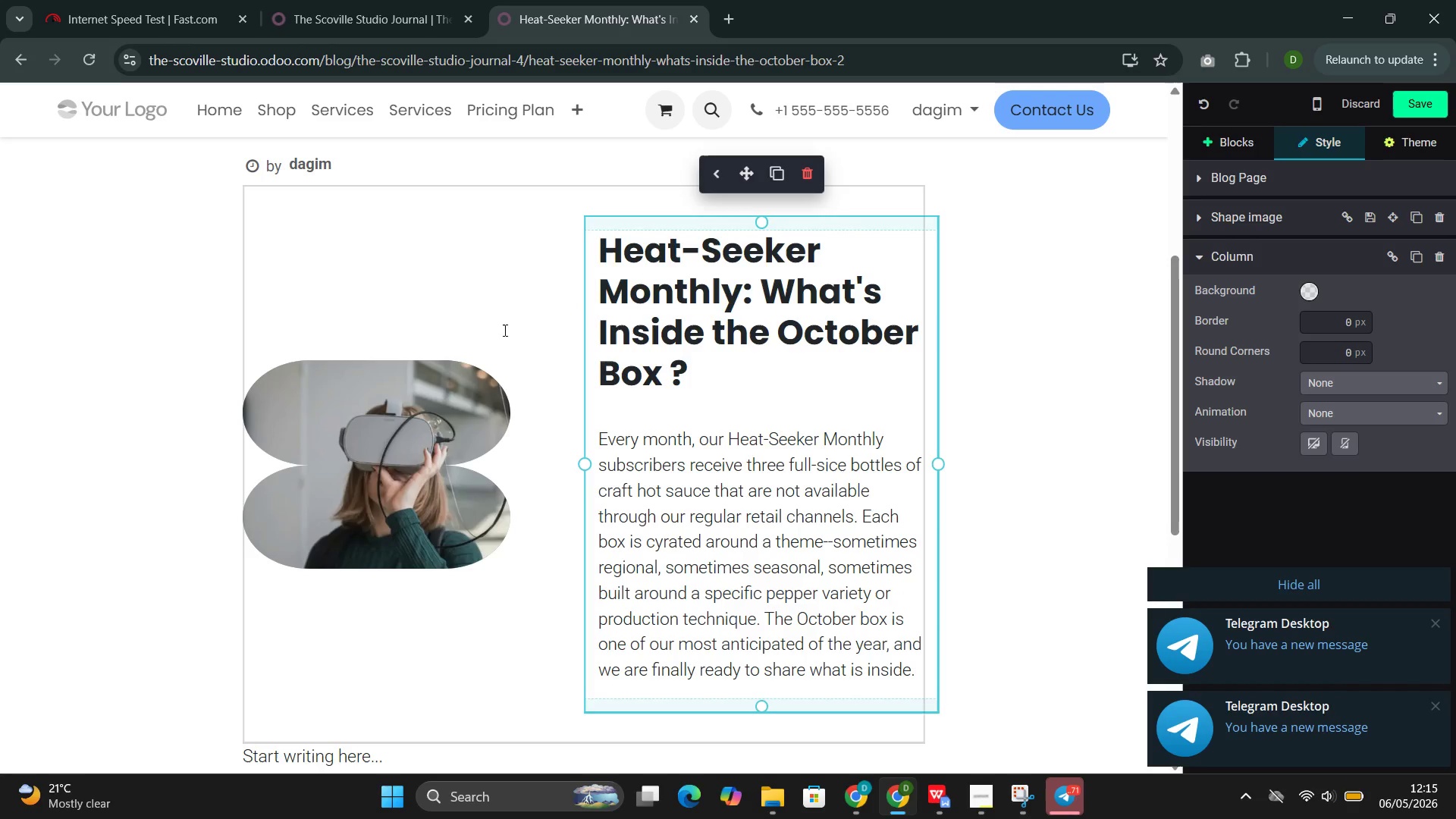 
left_click([501, 334])
 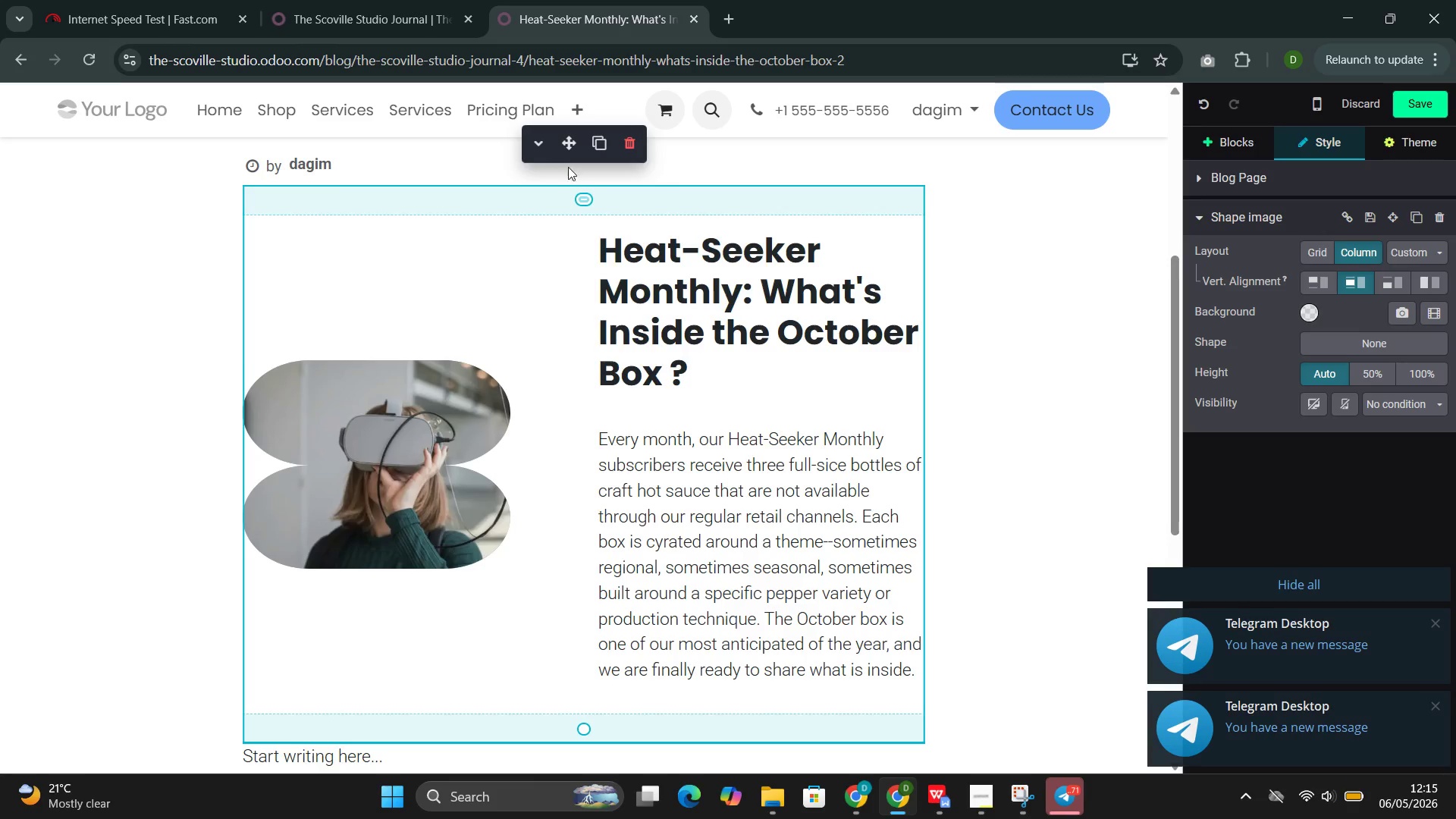 
left_click([592, 149])
 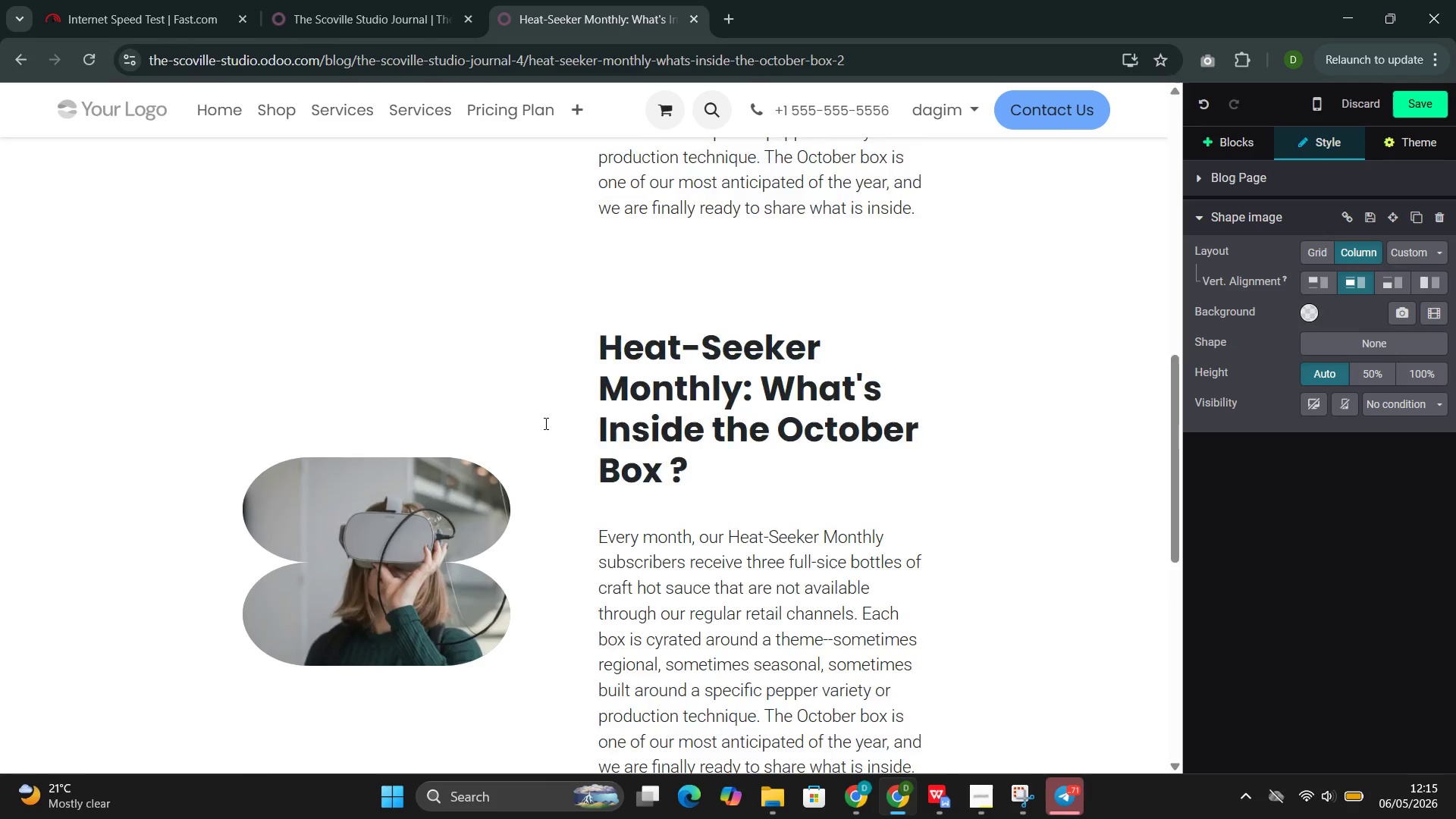 
left_click([463, 422])
 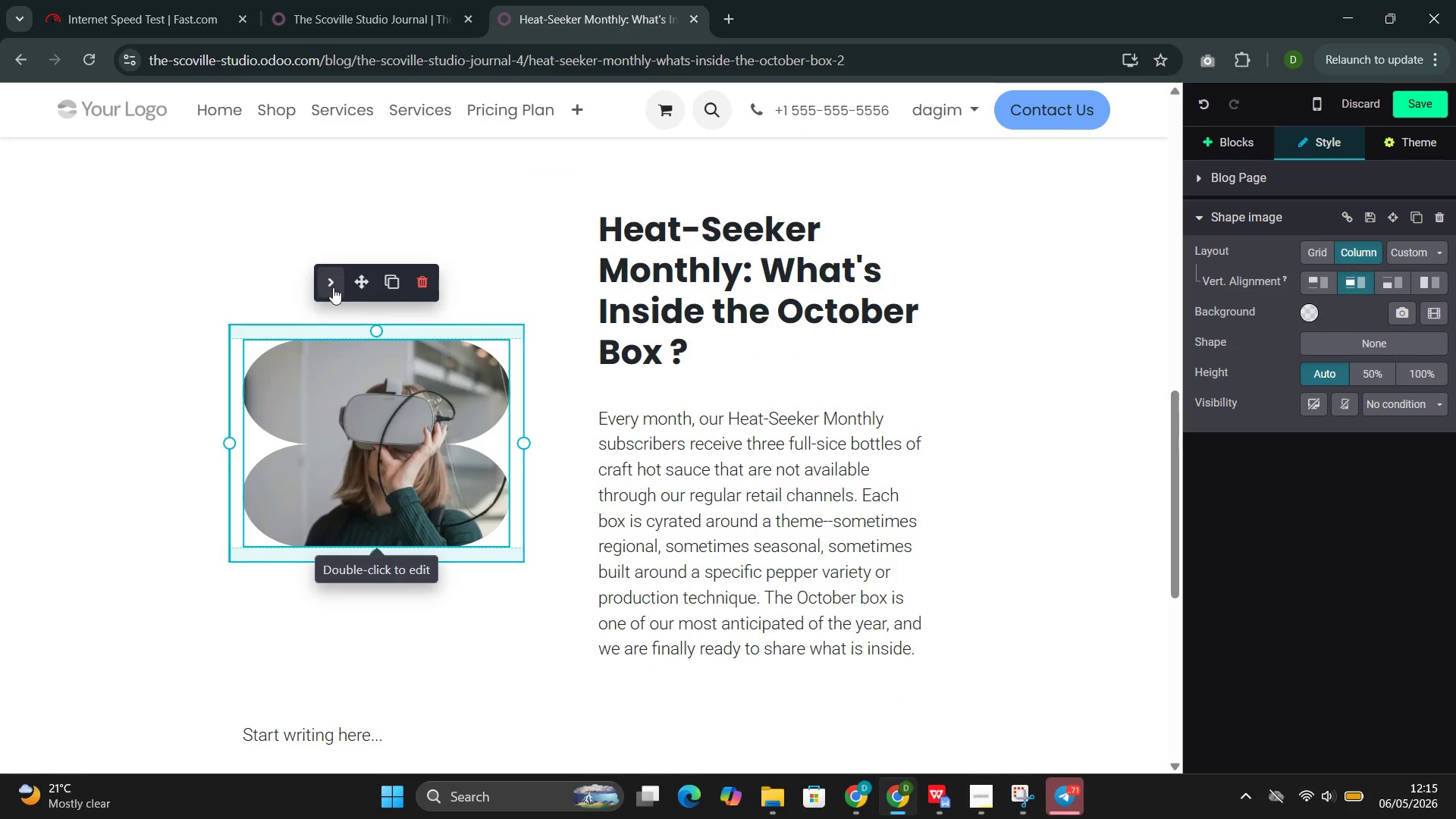 
left_click([329, 284])
 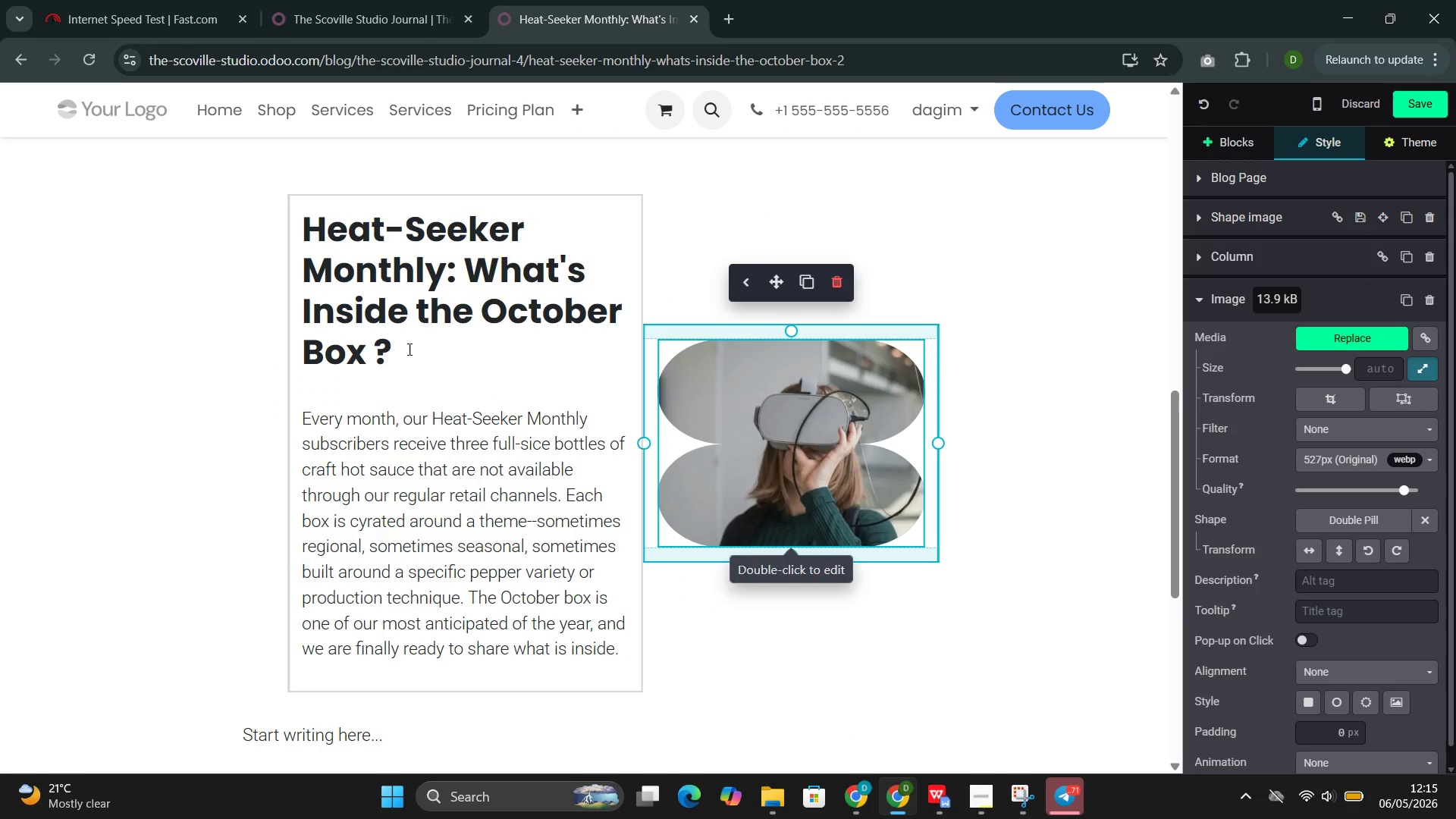 
left_click_drag(start_coordinate=[393, 356], to_coordinate=[294, 240])
 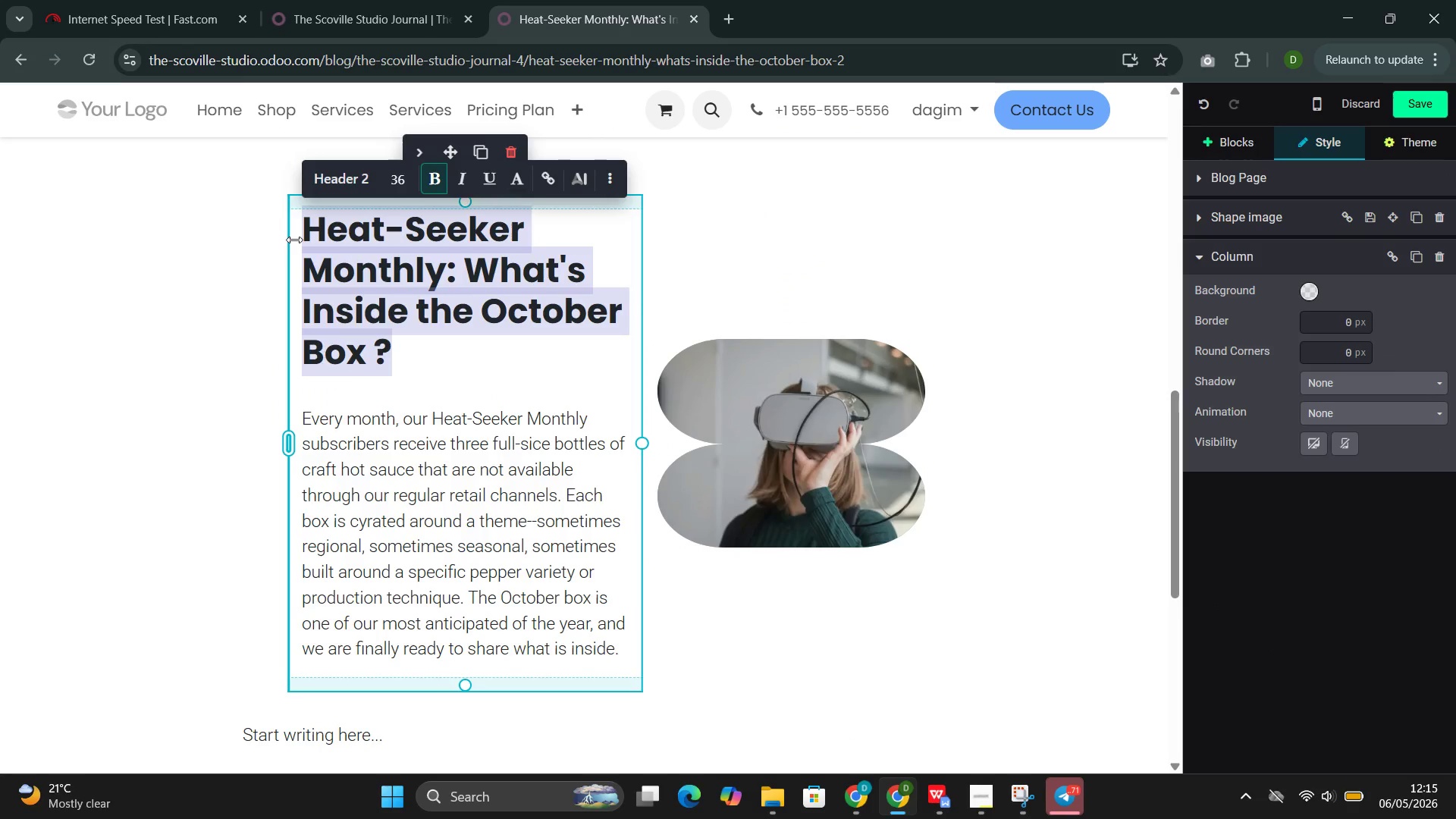 
key(Backspace)
 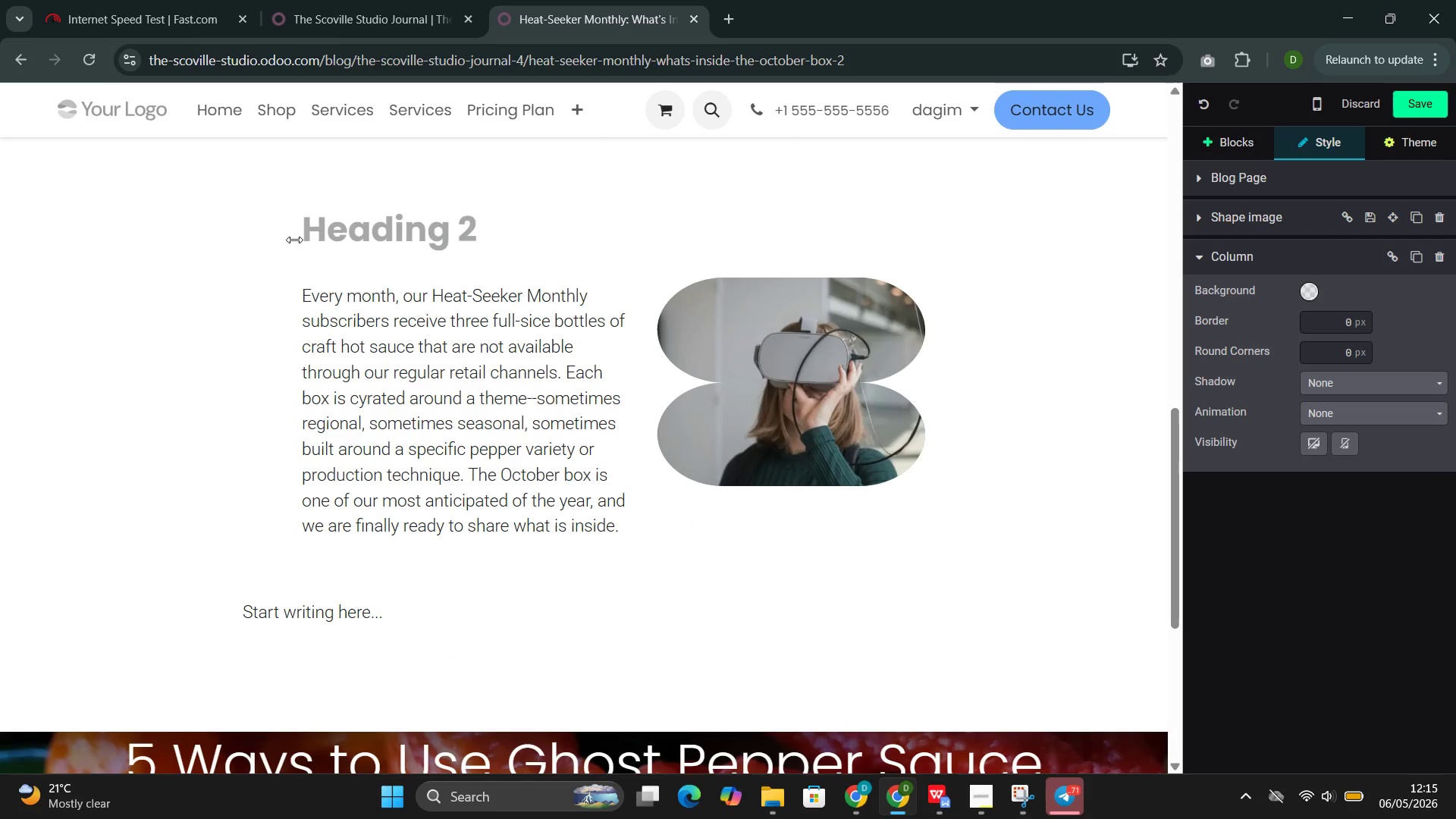 
key(ArrowDown)
 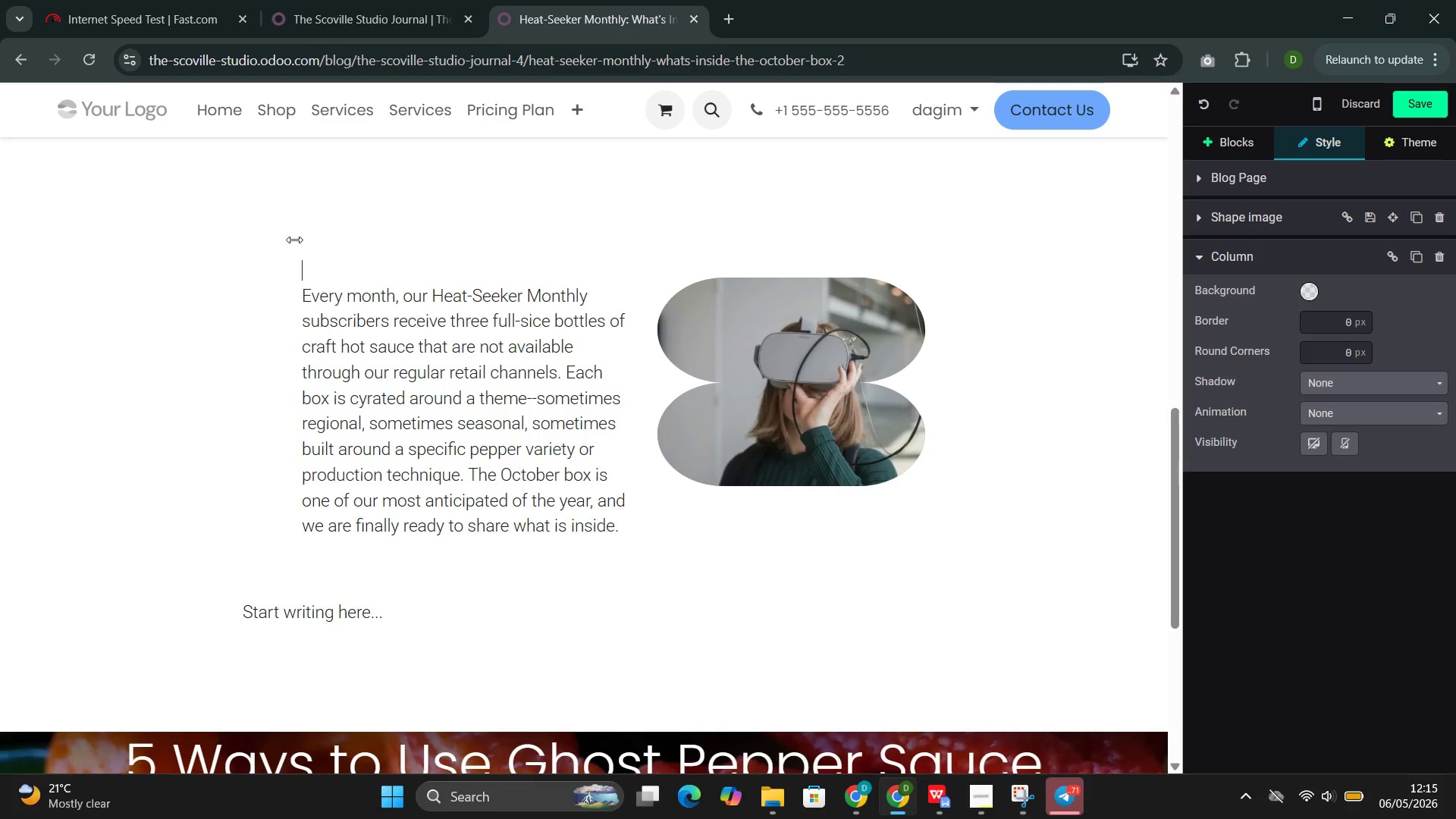 
key(ArrowDown)
 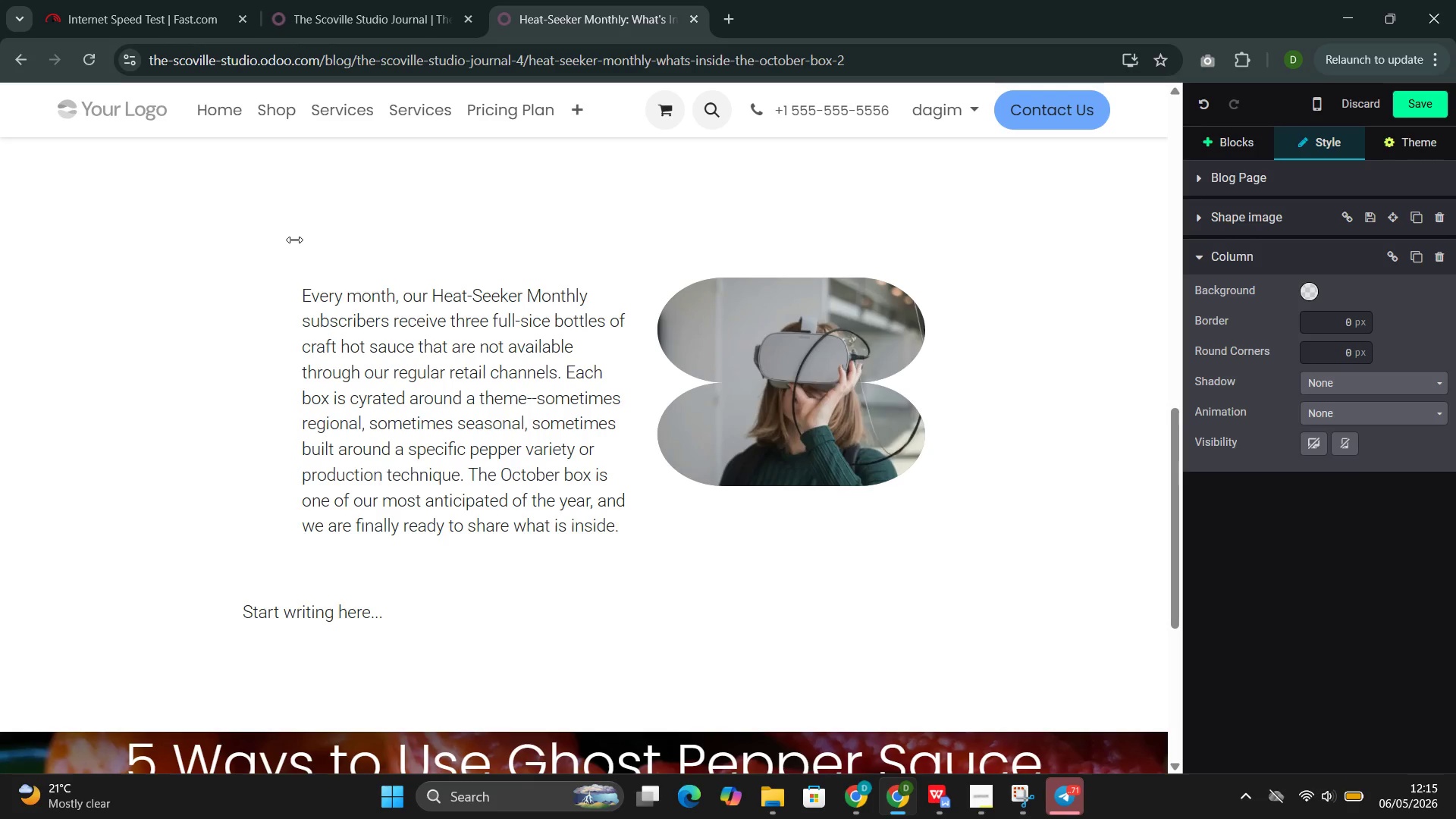 
key(Backspace)
 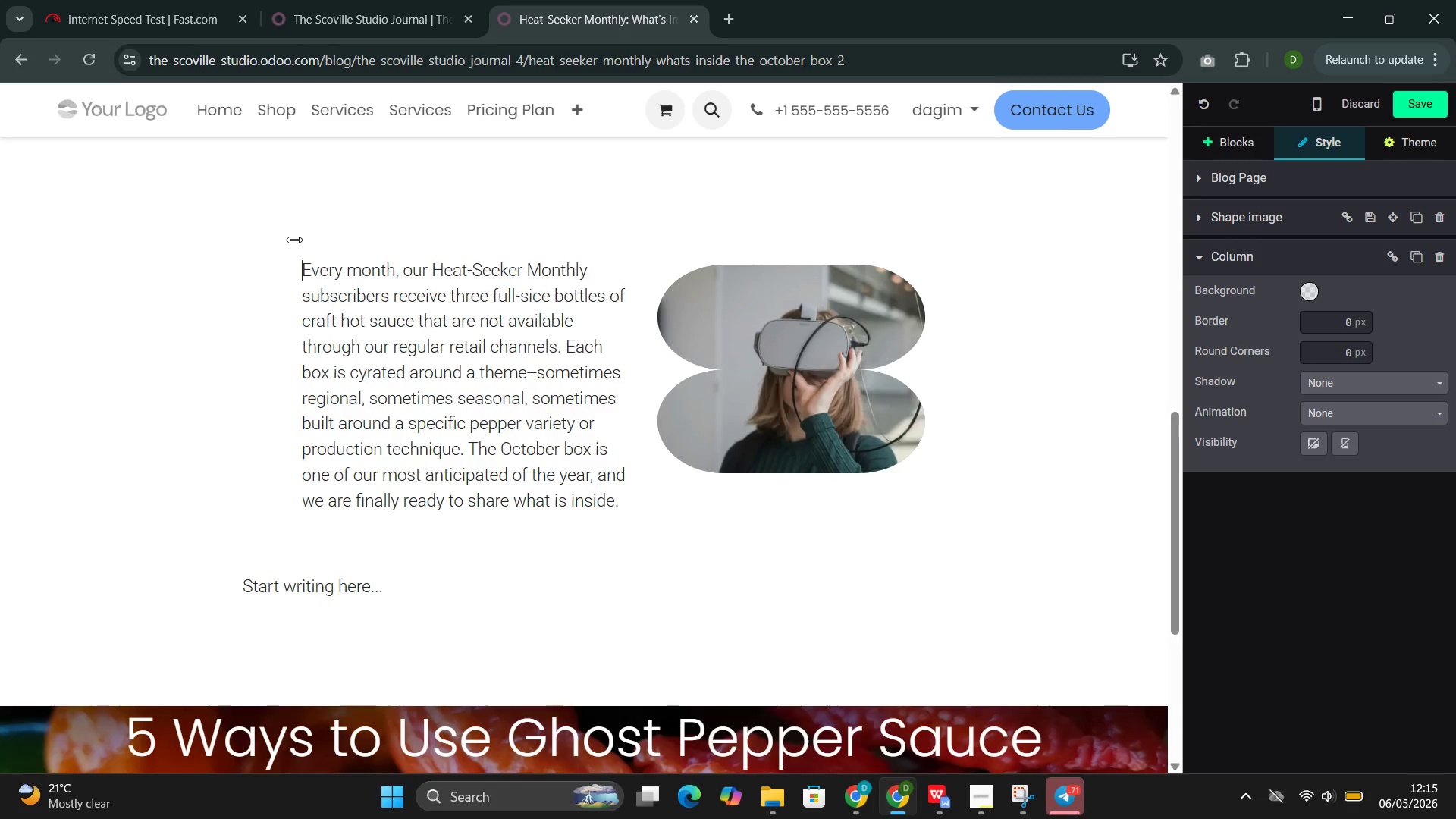 
key(Backspace)
 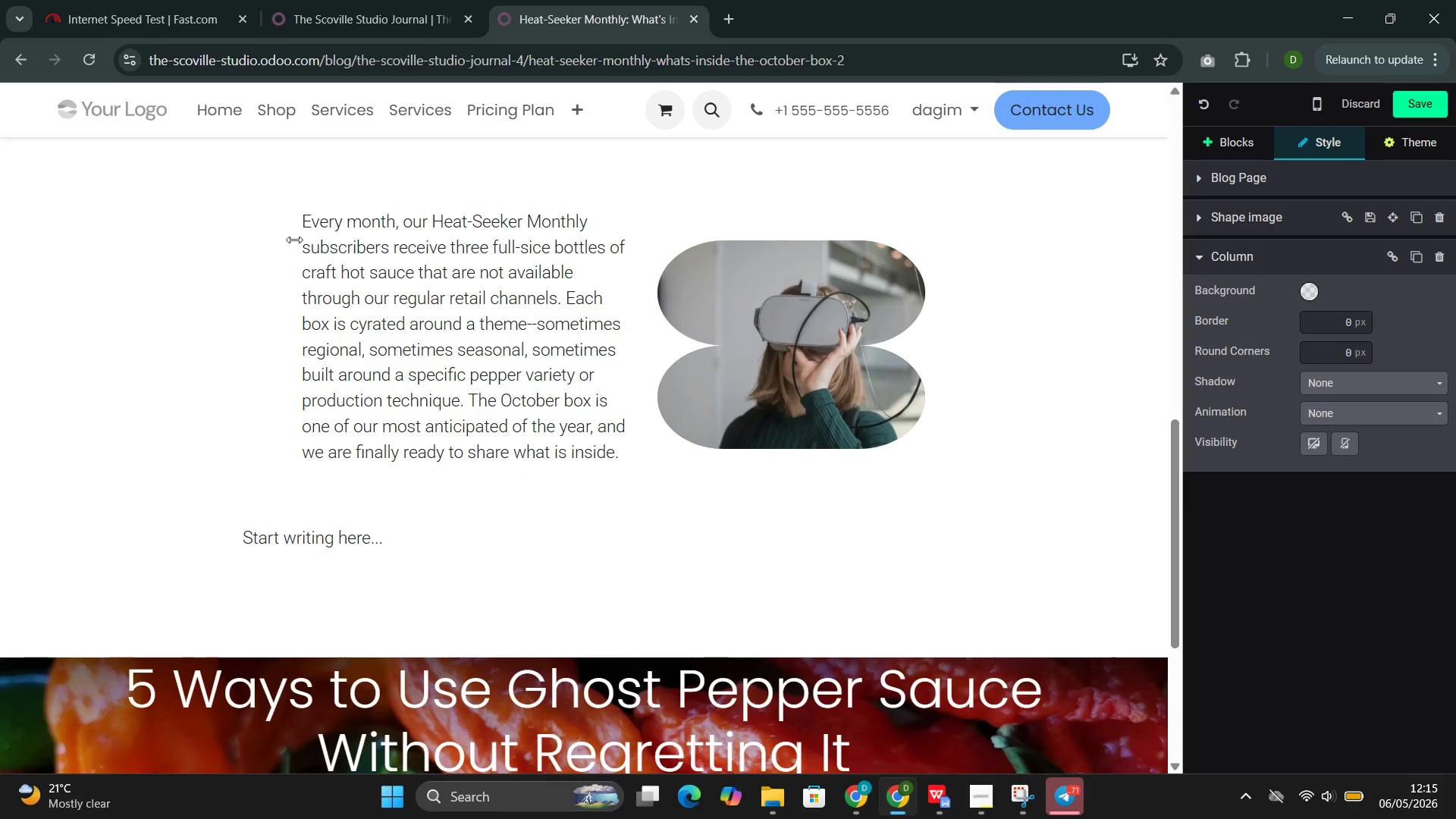 
key(Backspace)
 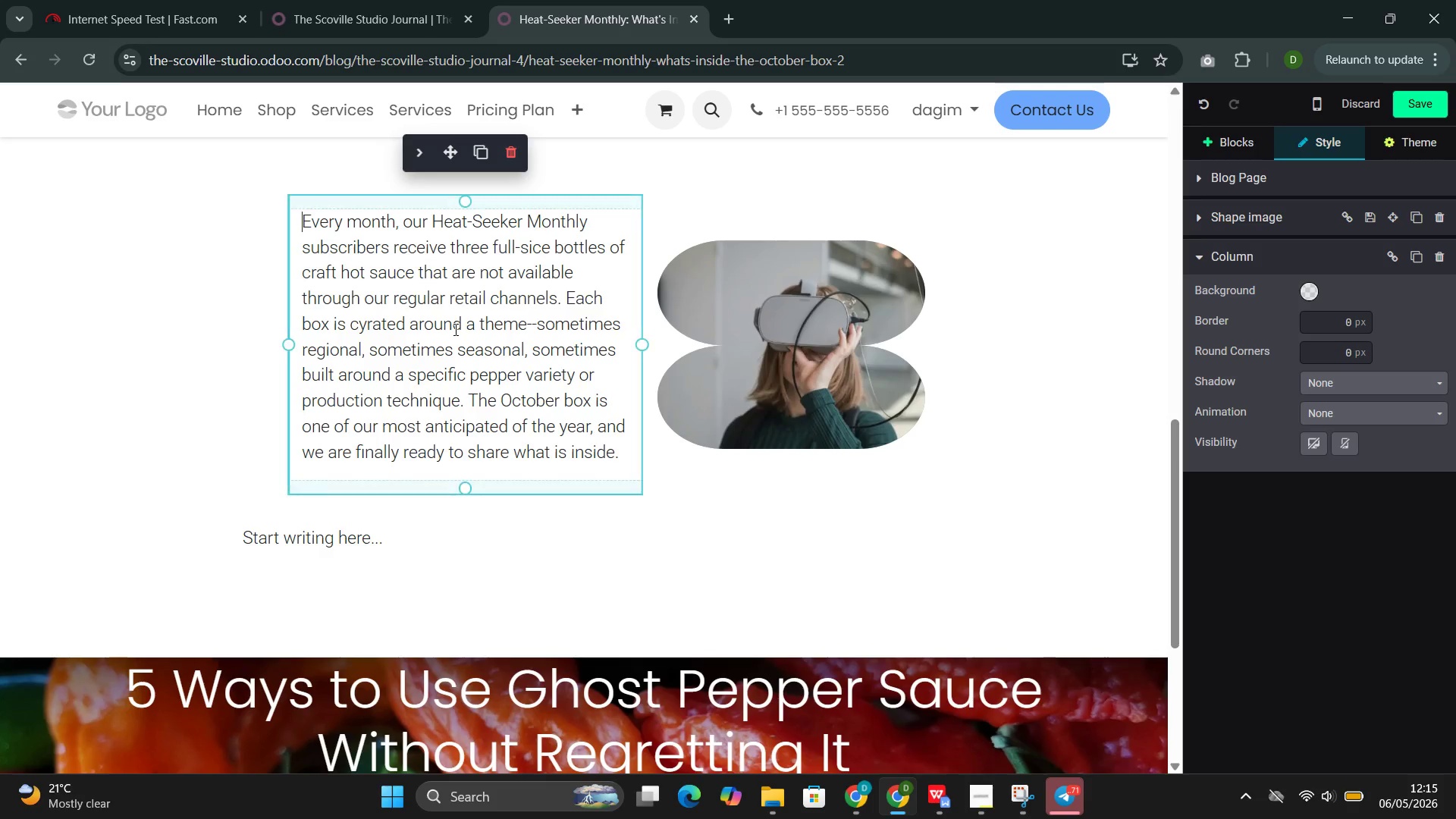 
double_click([454, 329])
 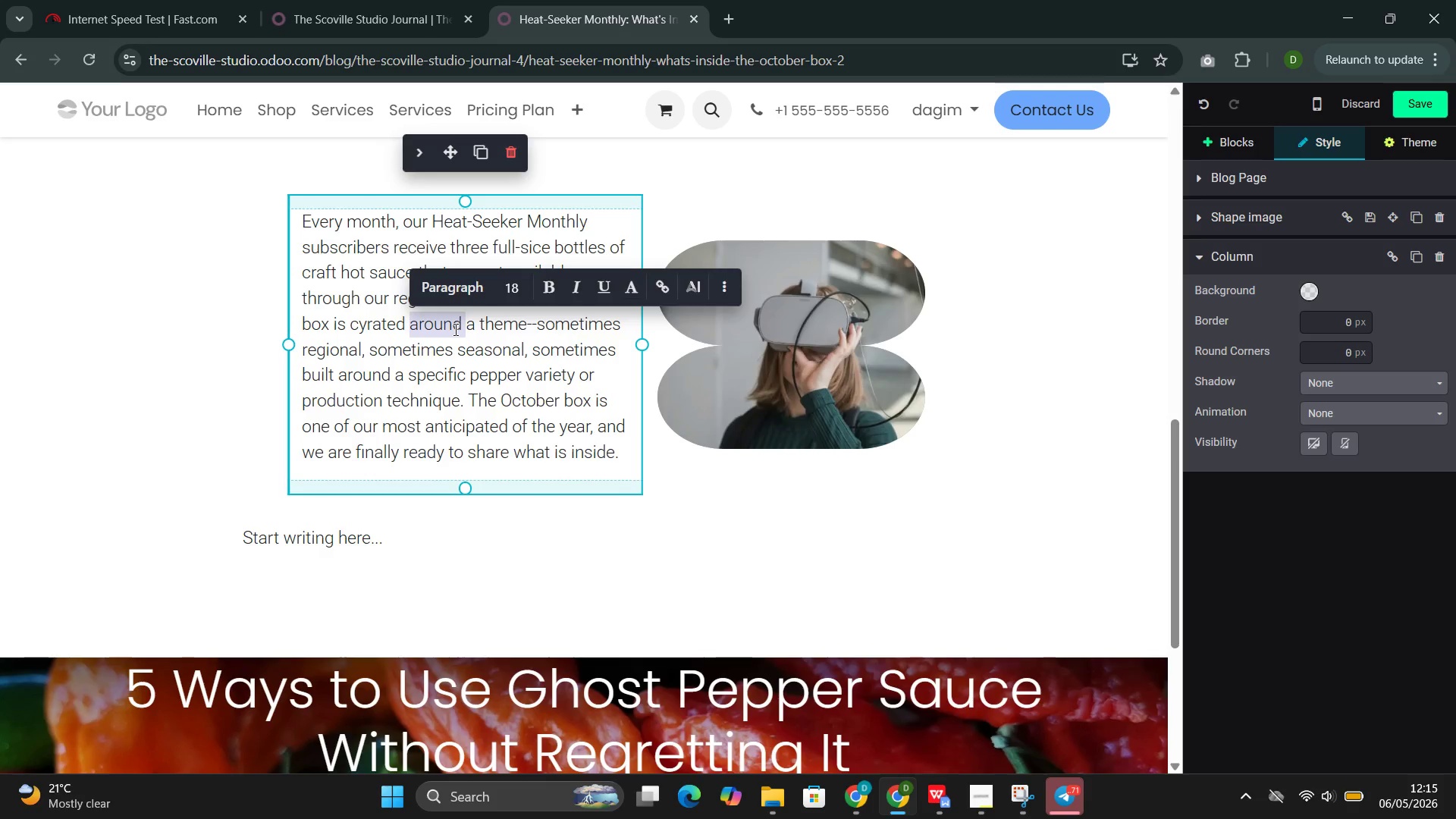 
triple_click([454, 329])
 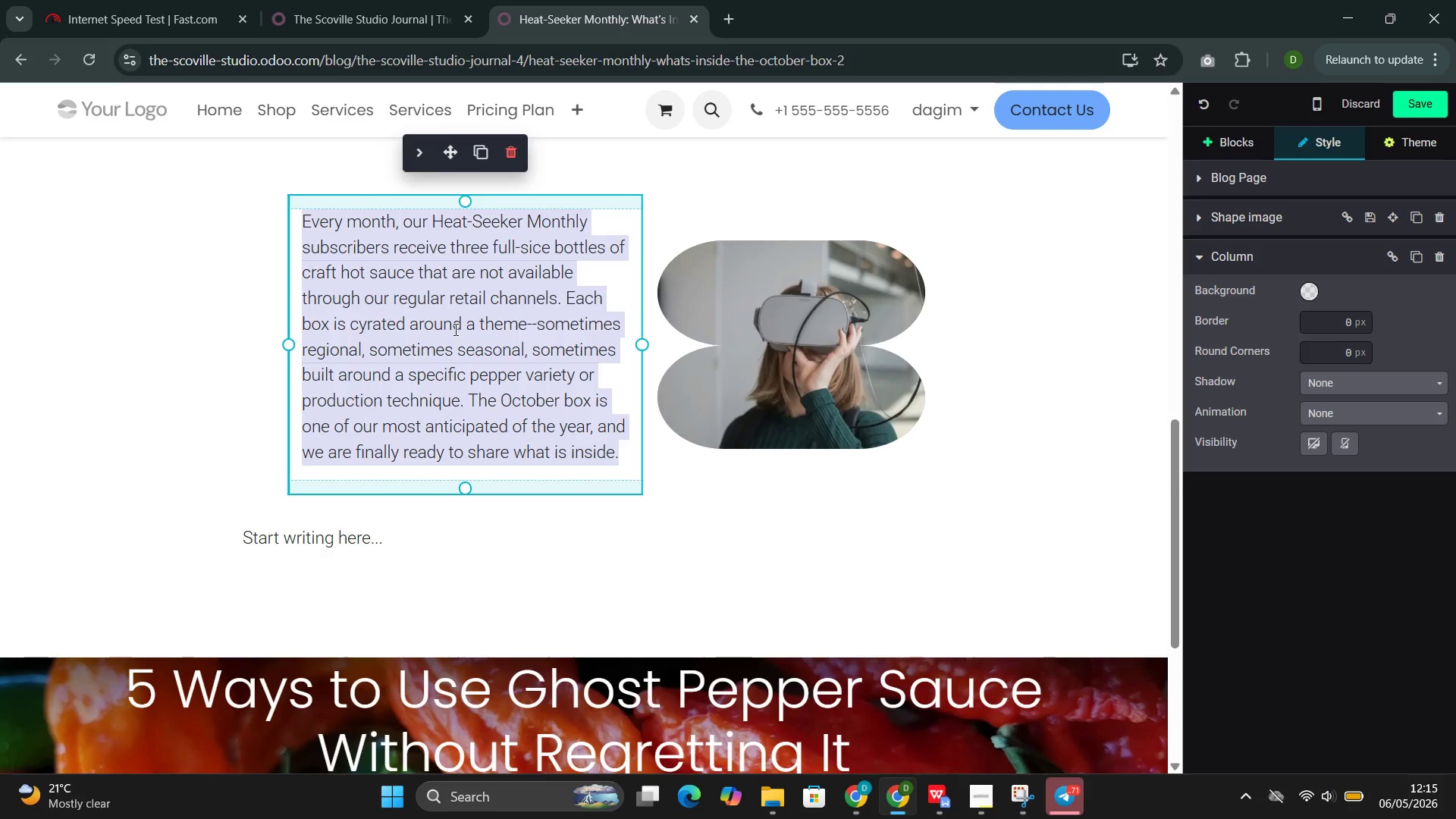 
triple_click([454, 329])
 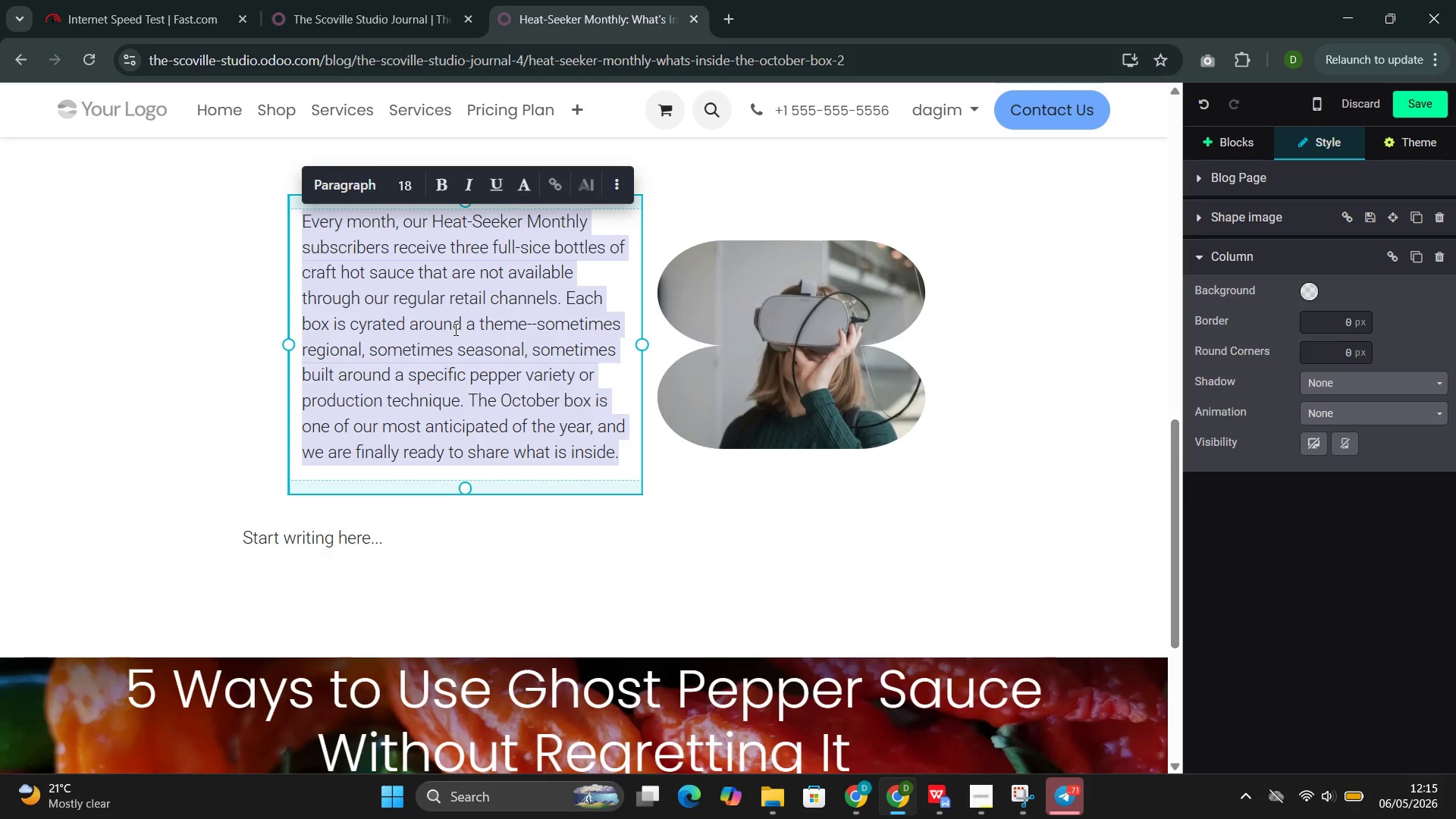 
type(This month's sele)
 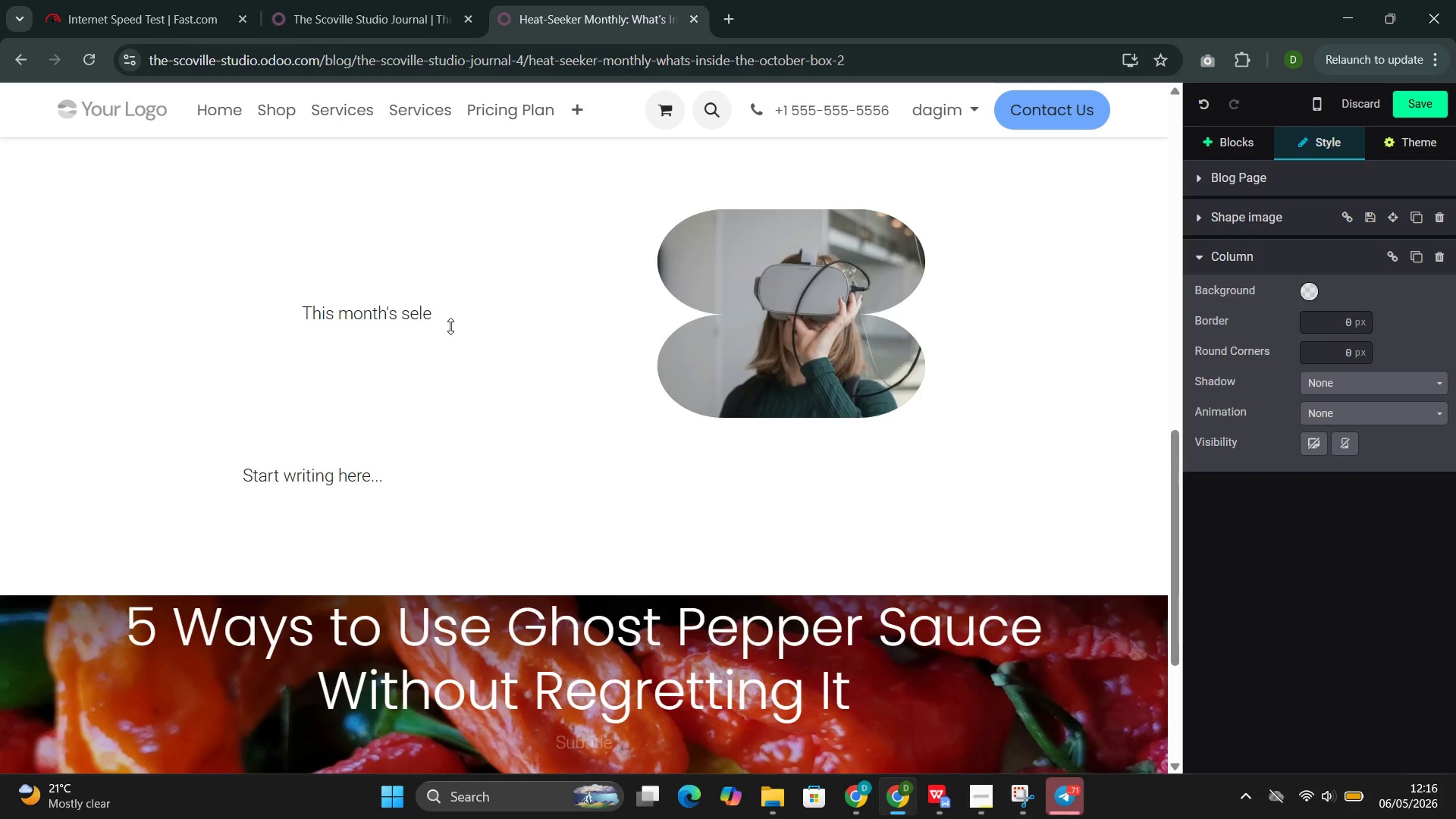 
type(ction were chosen by our head sauce-maker after a y)
key(Backspace)
type(teasting trip through the pa)
key(Backspace)
key(Backspace)
type(Pacific Northwest )
key(Backspace)
type(. All three )
 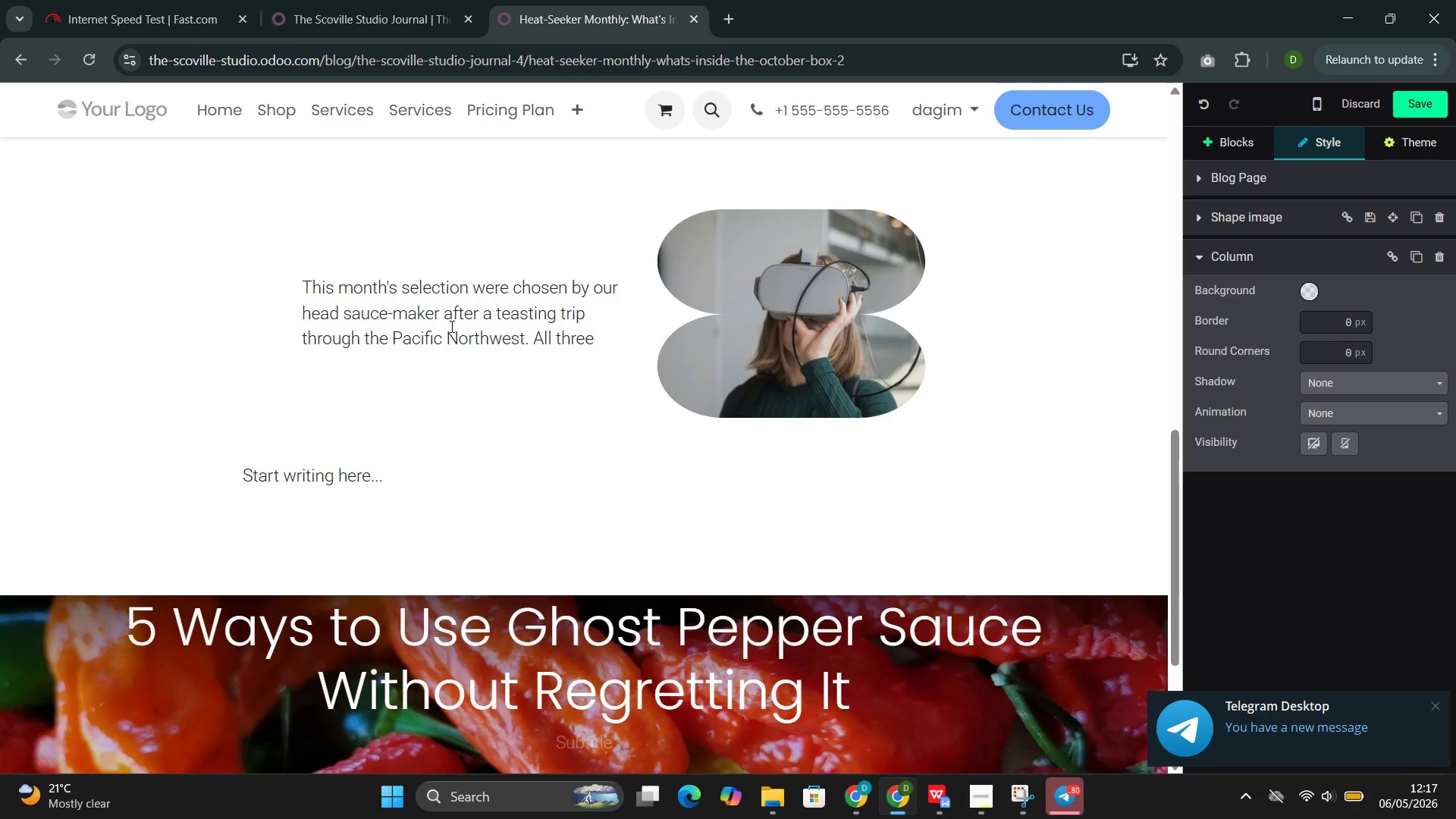 
type(sauces come from small-batch producers wot)
key(Backspace)
type(rking with locally dourced ingrei)
key(Backspace)
type(dients and traditional )
 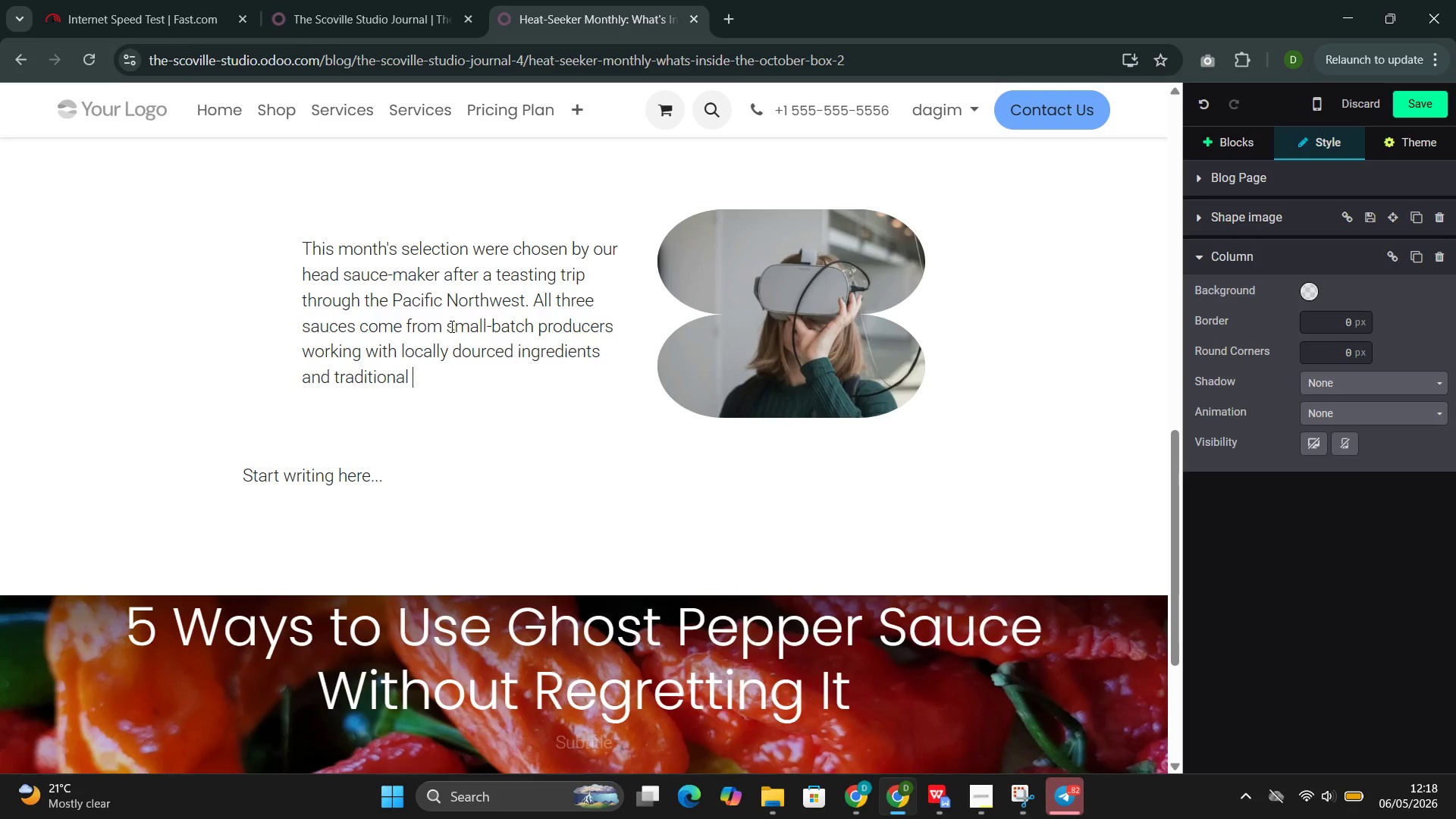 
wait(7.14)
 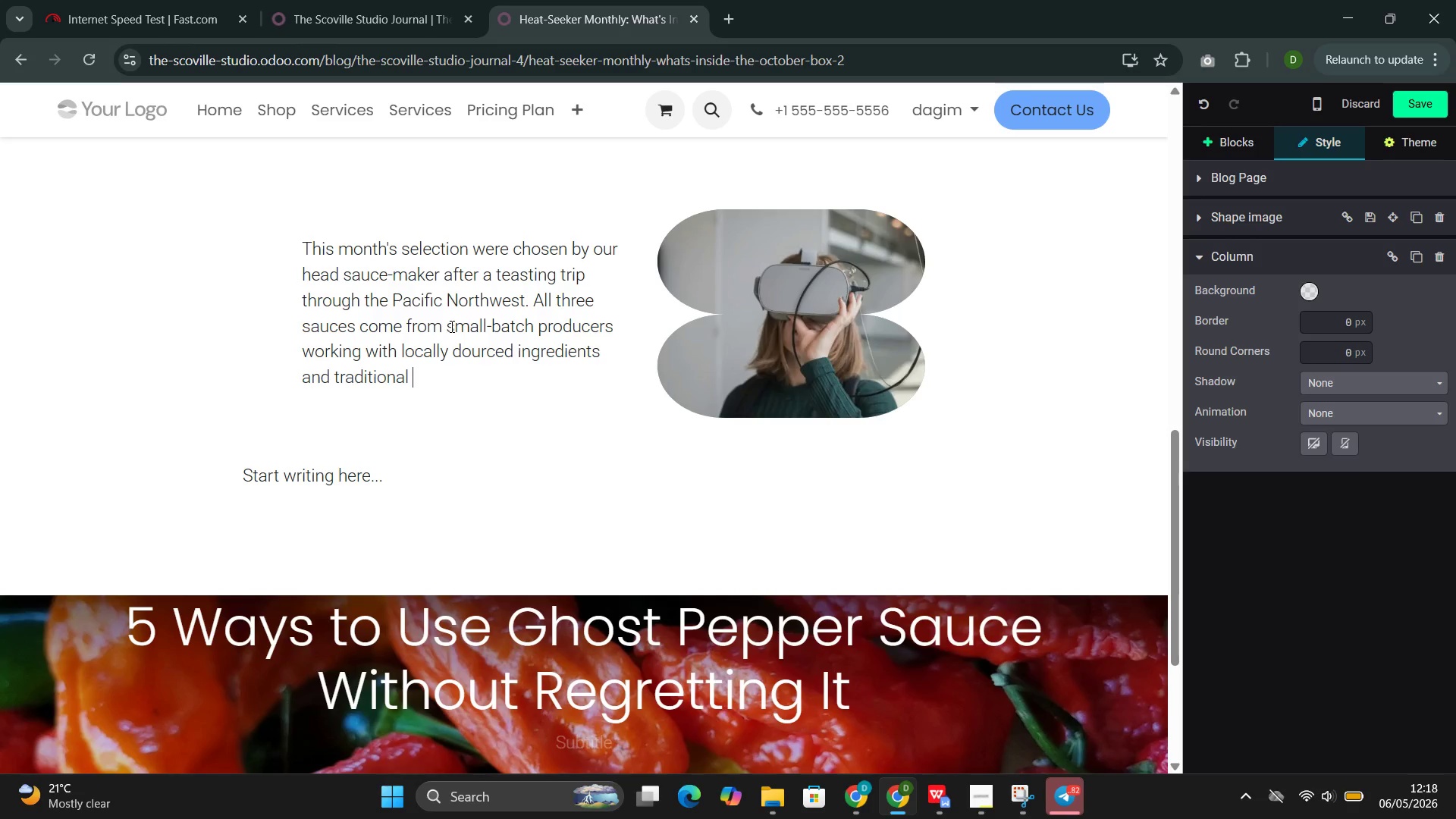 
type(fermentation methodes)
 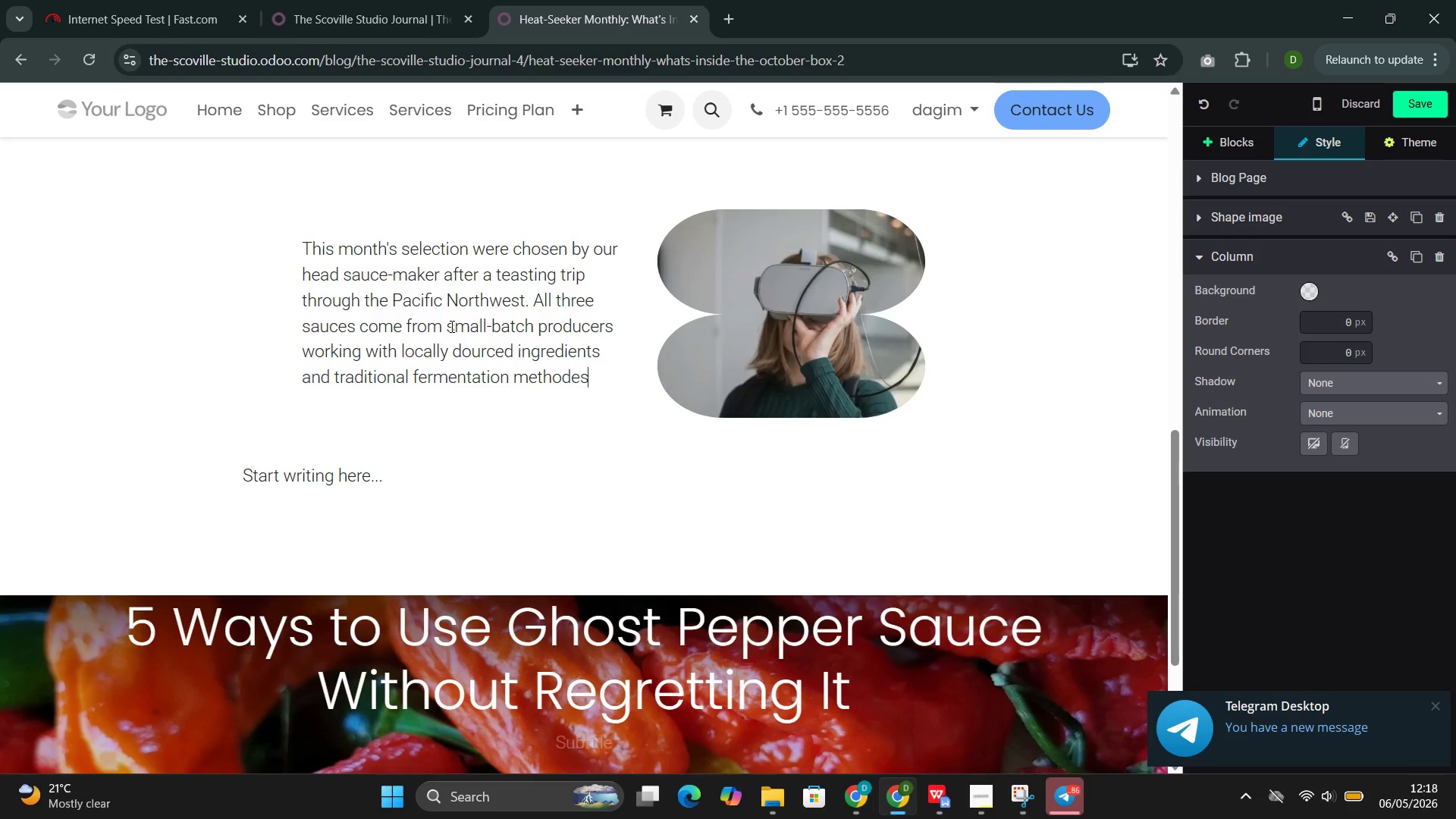 
wait(8.08)
 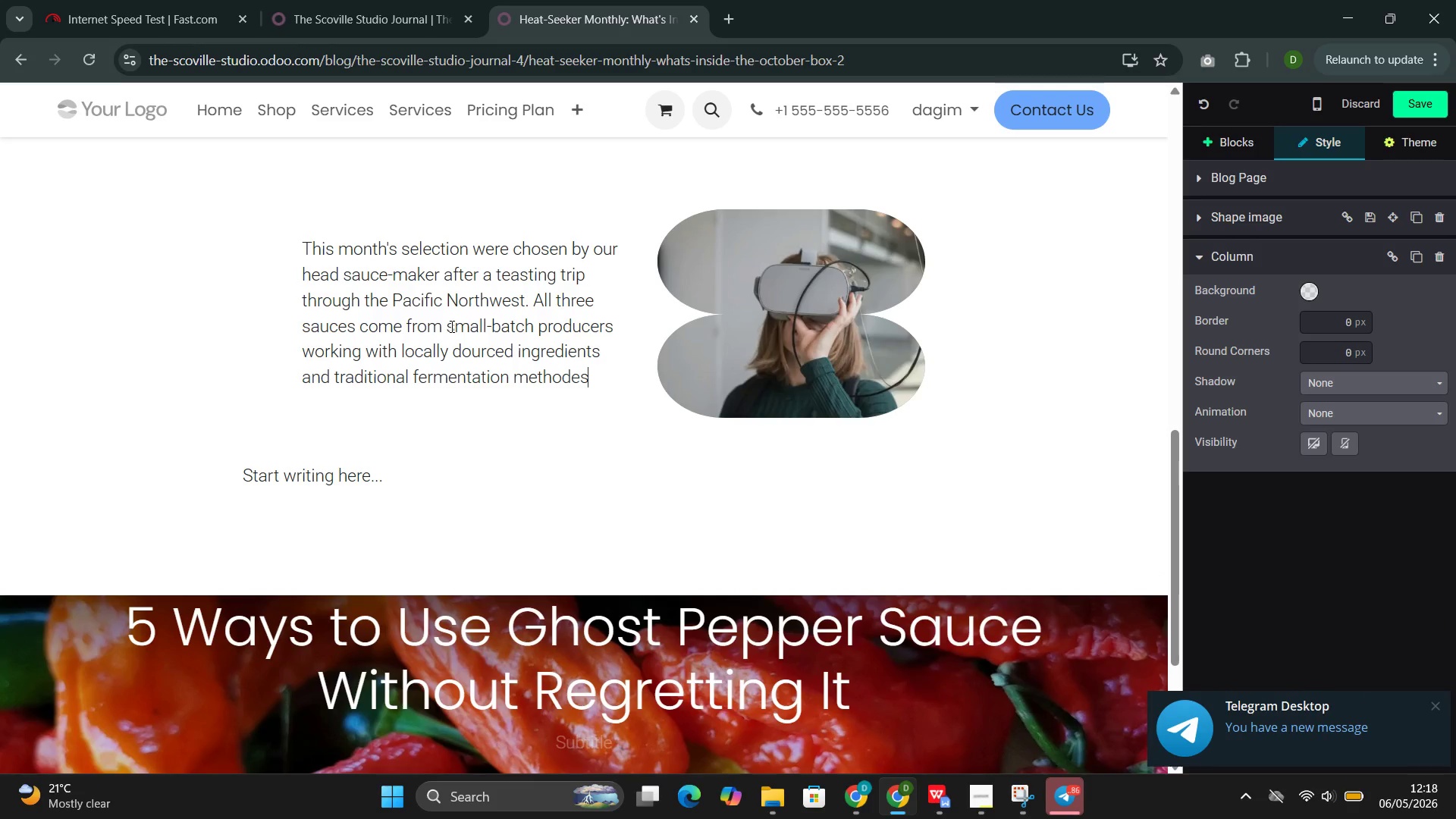 
key(Backspace)
key(Backspace)
type(s. Here is what subscribers will find when they open their October box )
key(Backspace)
type(.)
 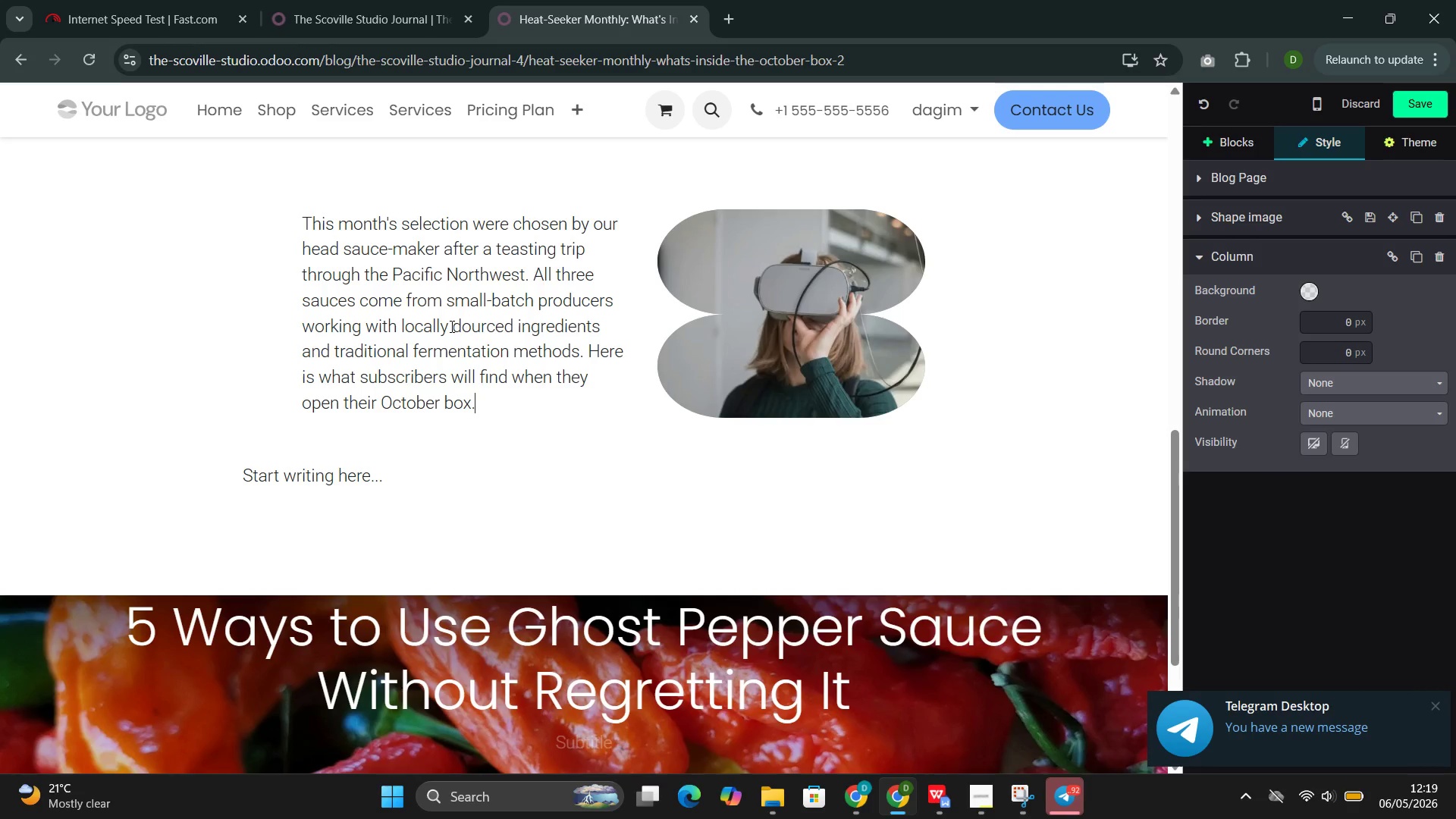 
wait(48.3)
 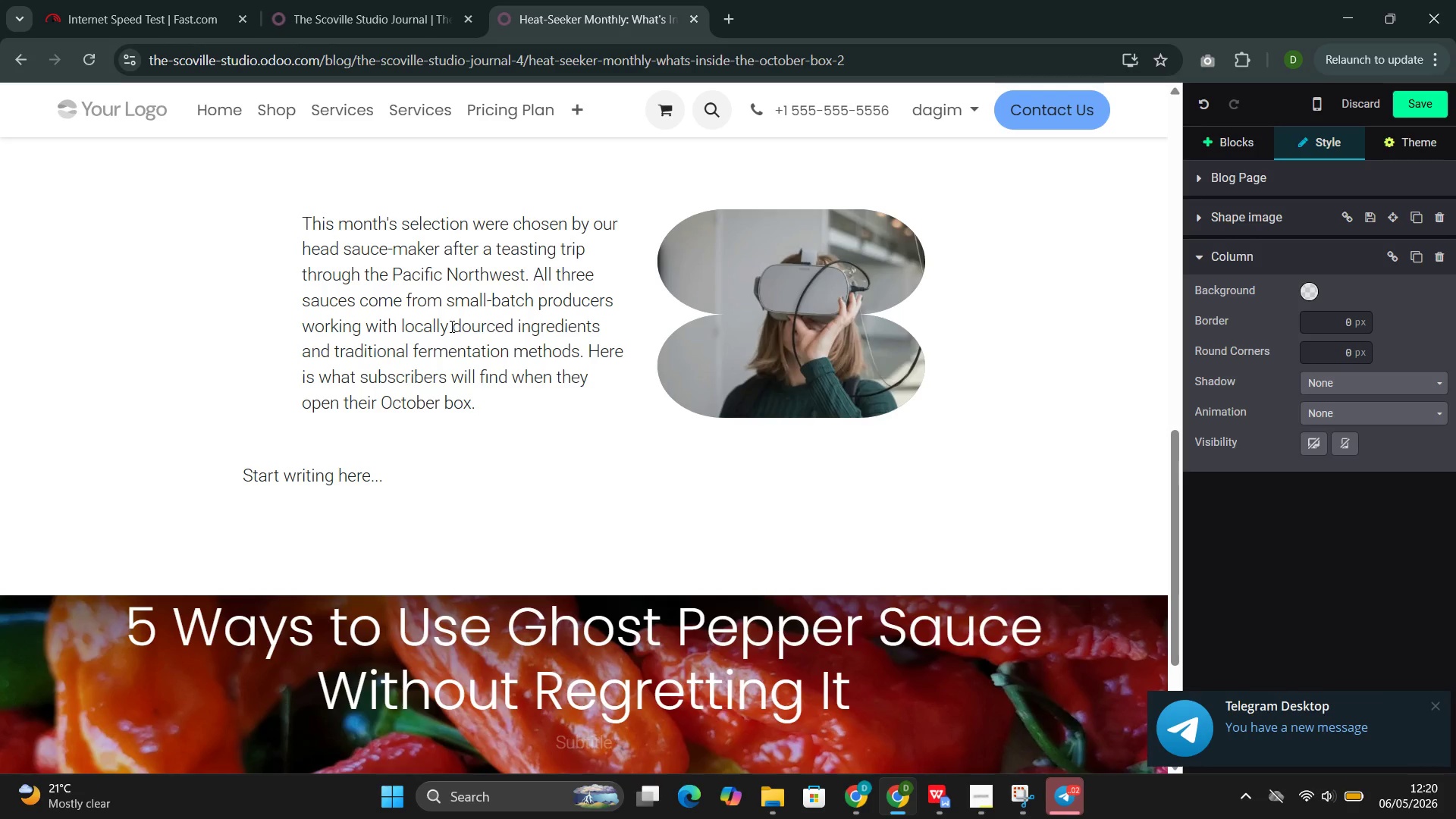 
mouse_move([971, 766])
 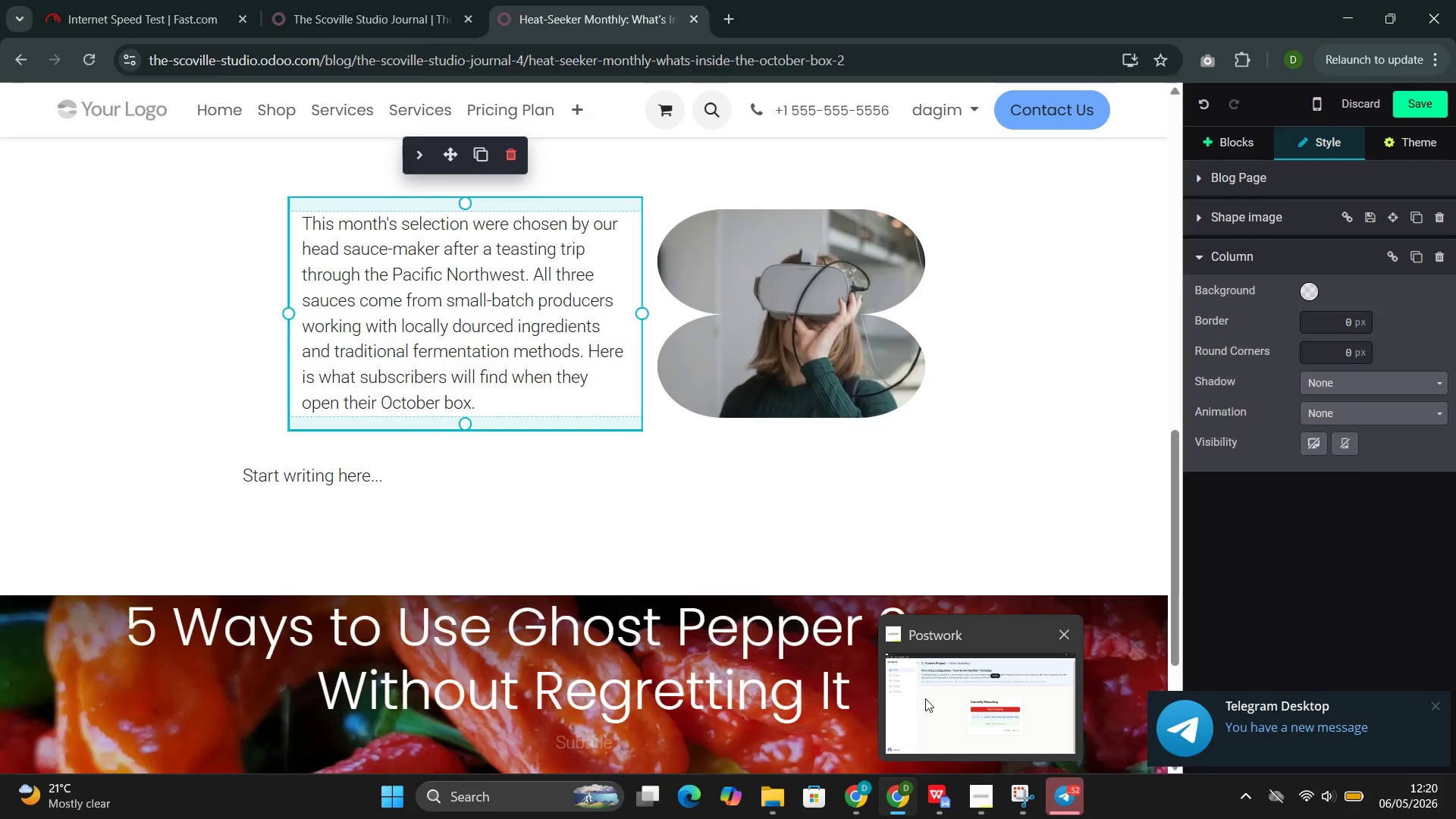 
left_click([925, 698])